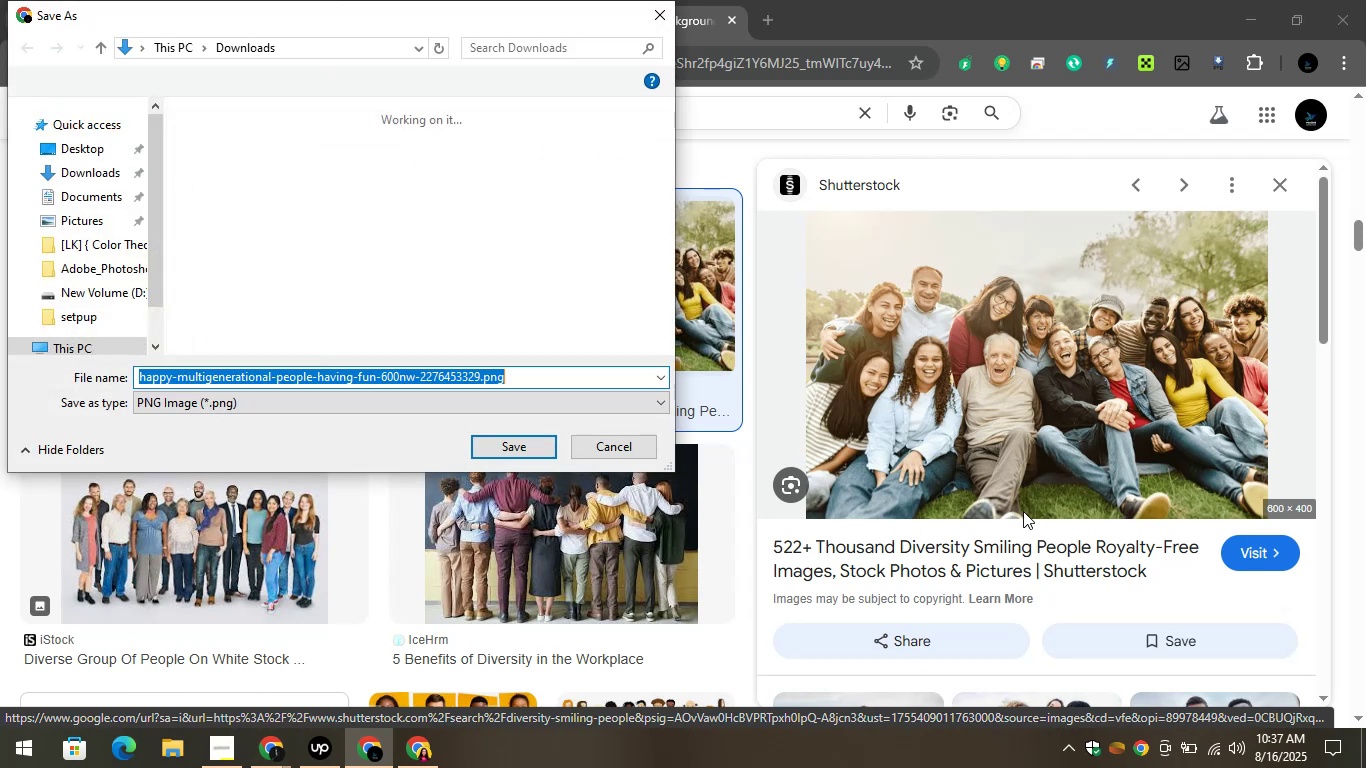 
wait(6.08)
 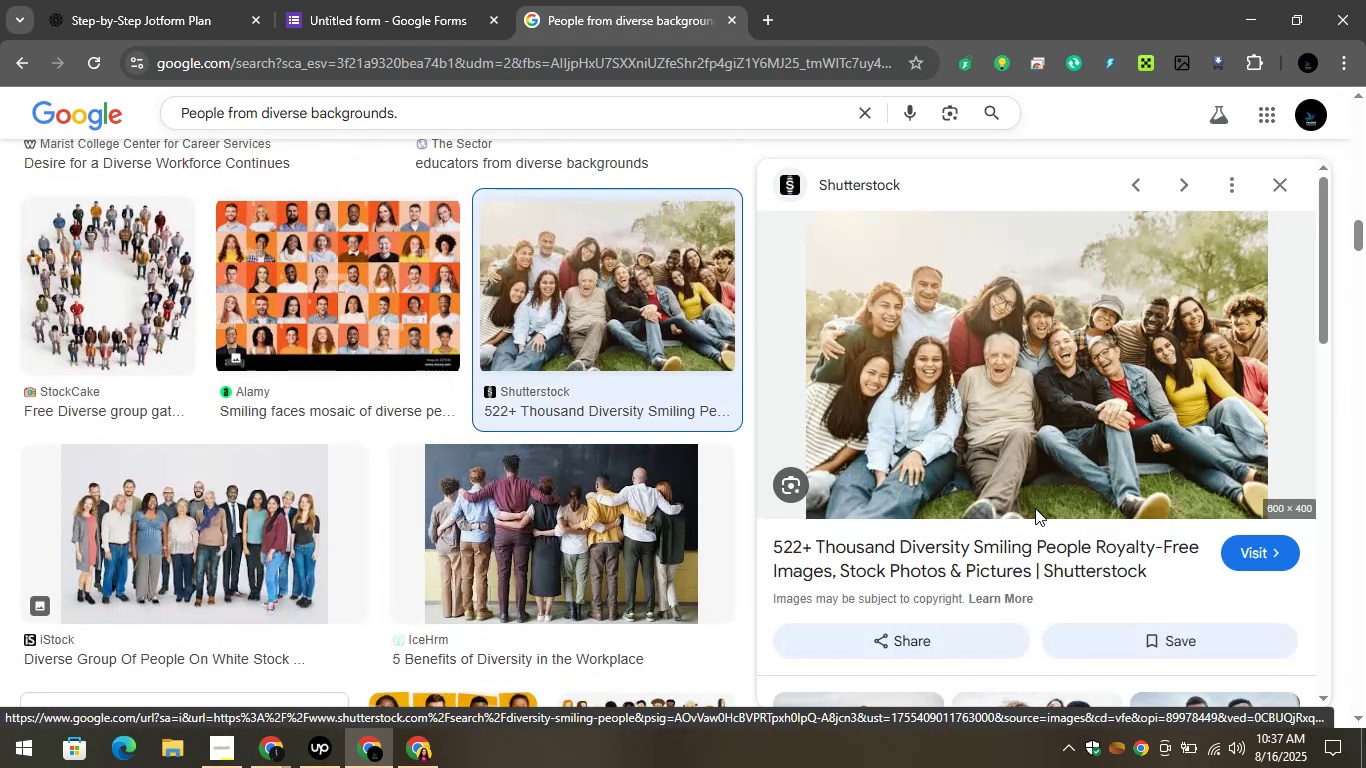 
left_click([535, 444])
 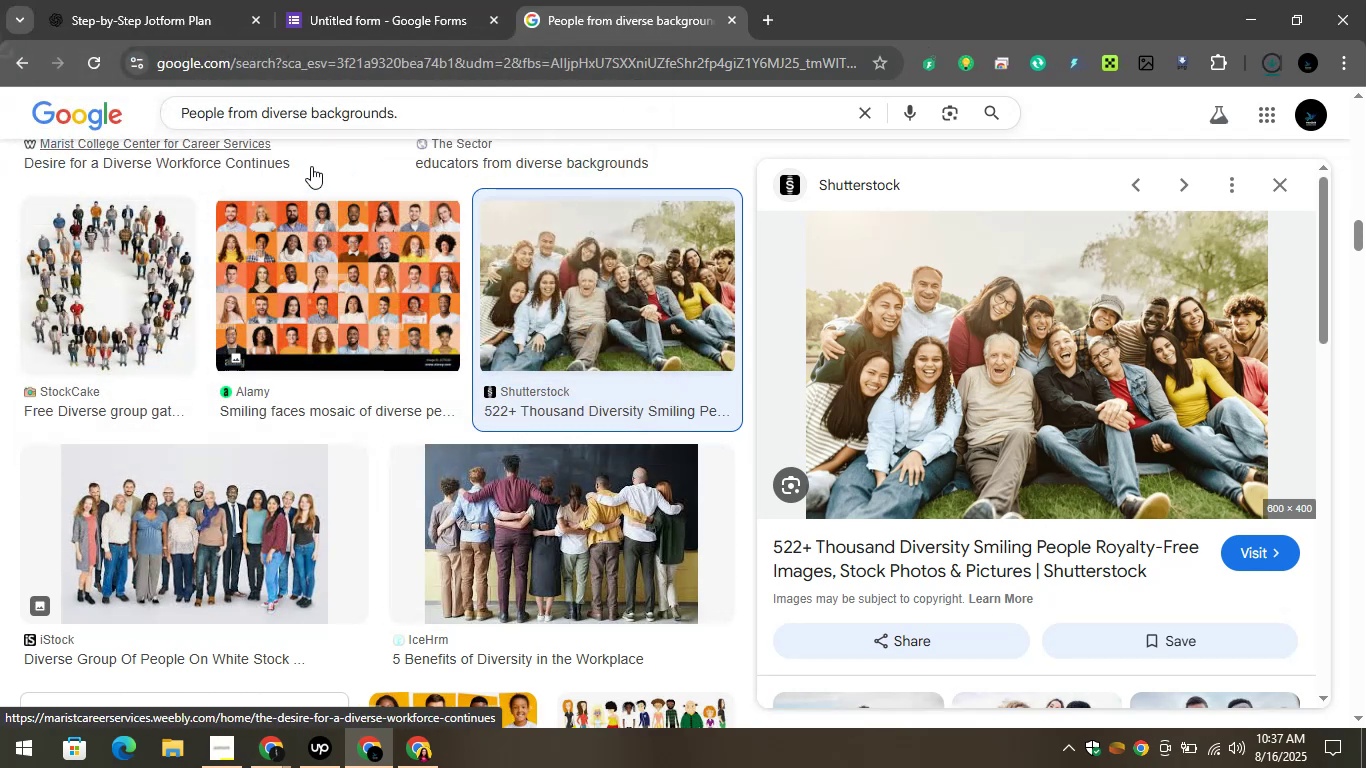 
left_click([147, 0])
 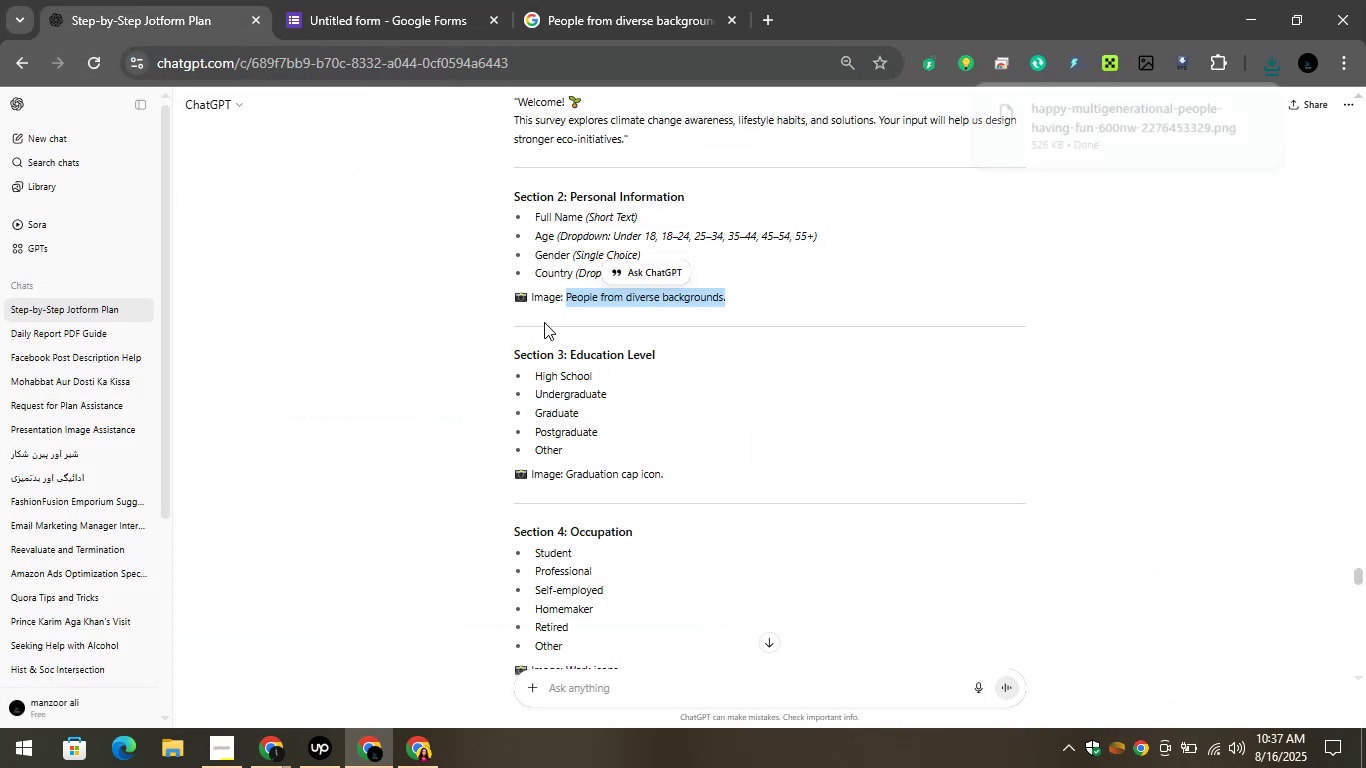 
scroll: coordinate [532, 289], scroll_direction: up, amount: 2.0
 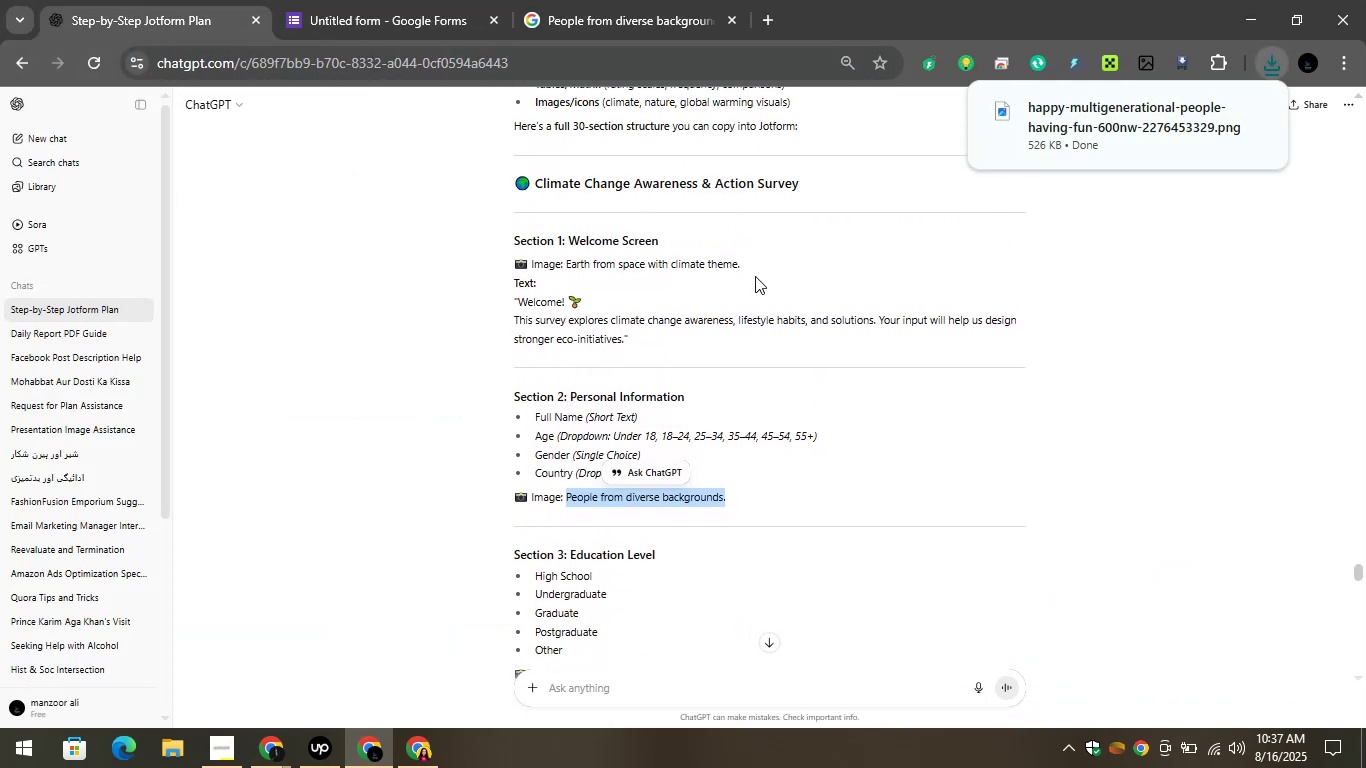 
left_click_drag(start_coordinate=[754, 272], to_coordinate=[565, 263])
 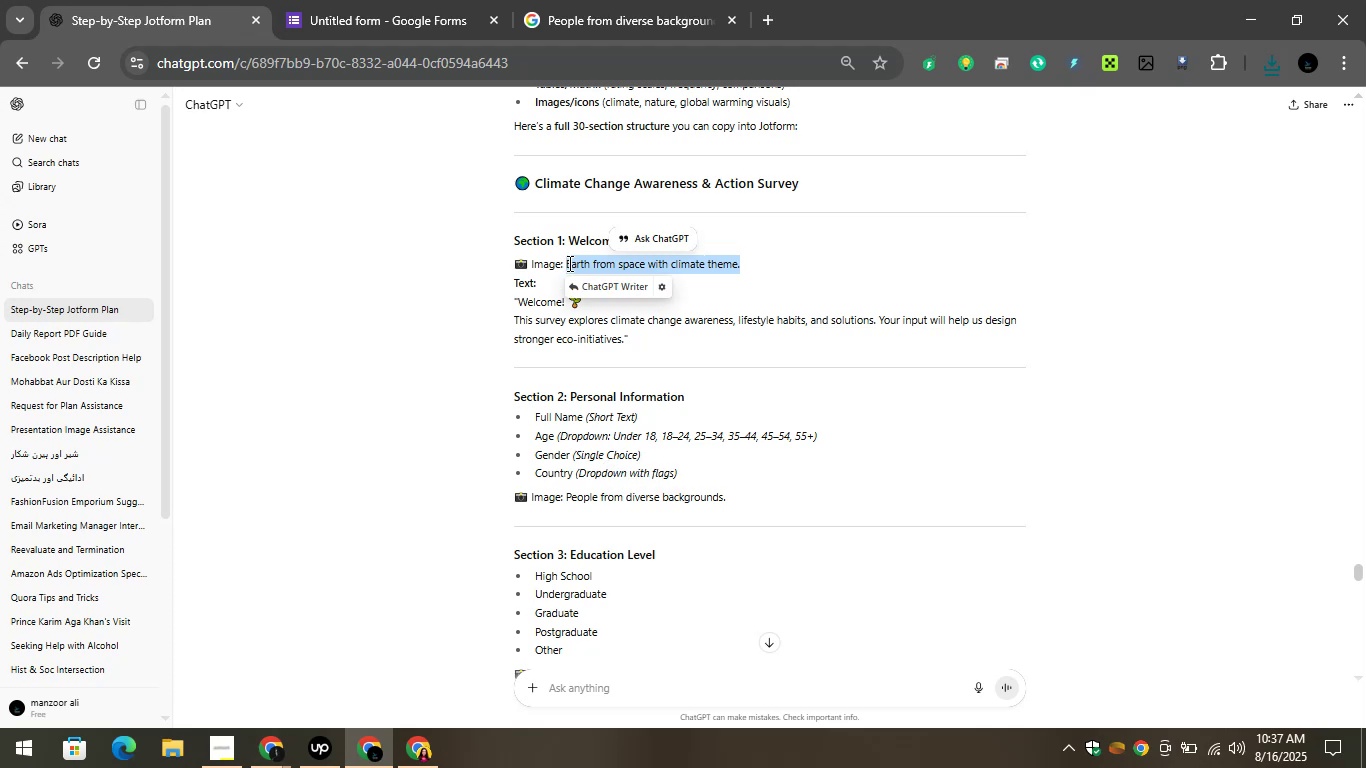 
key(Control+C)
 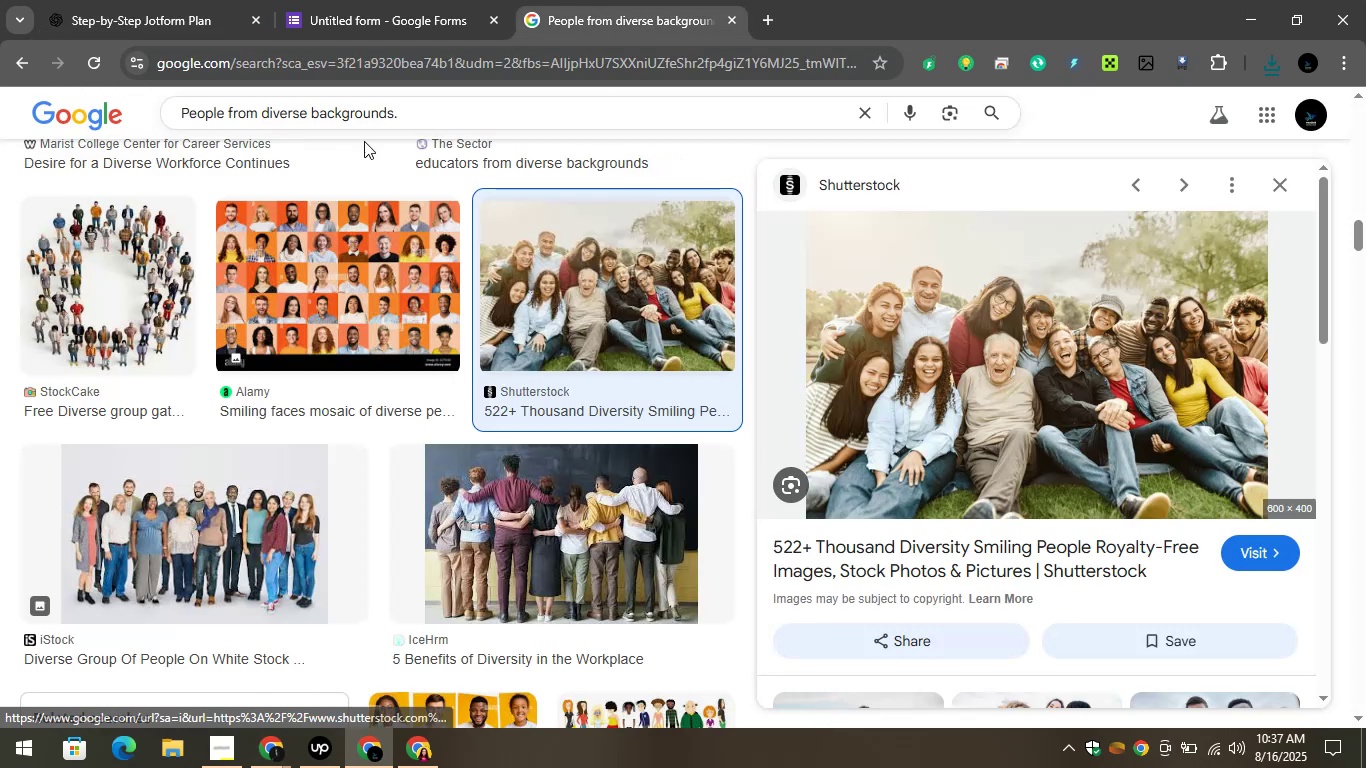 
left_click([403, 117])
 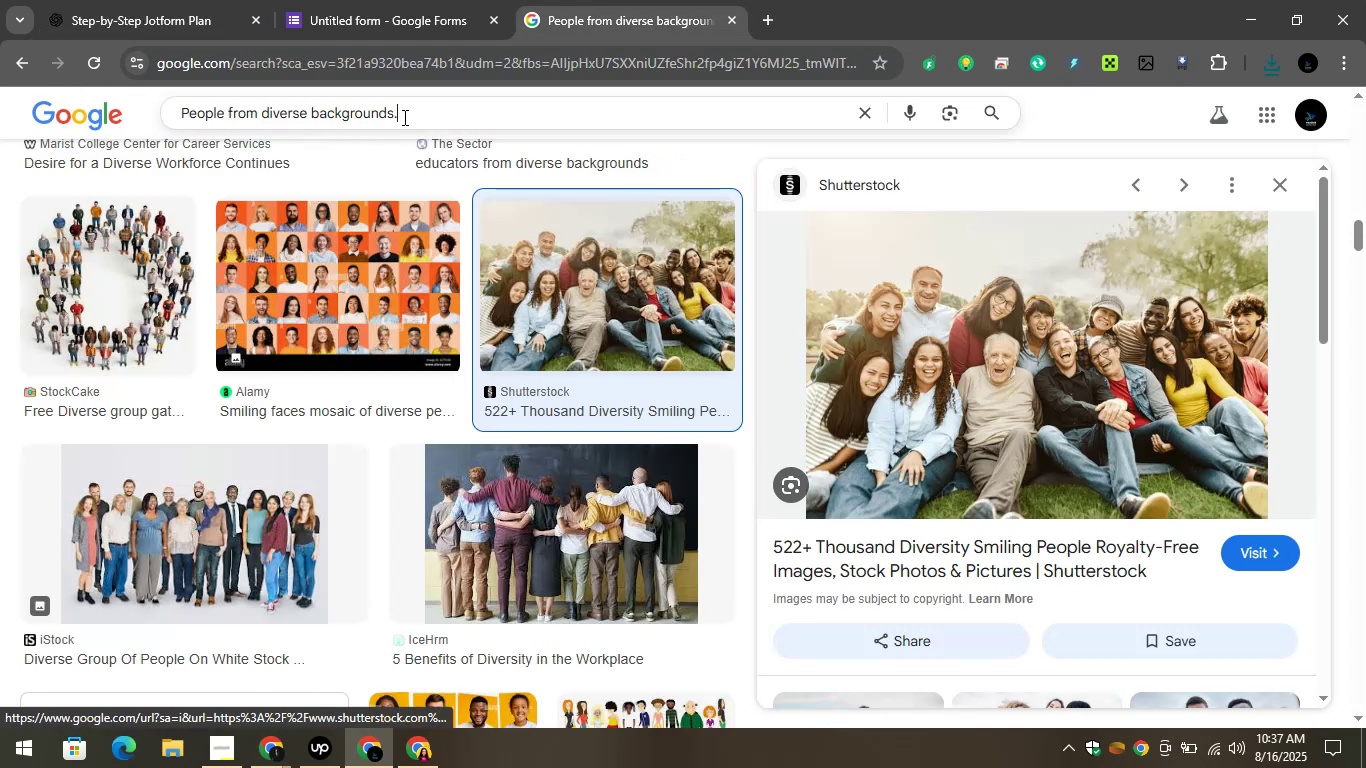 
key(Control+A)
 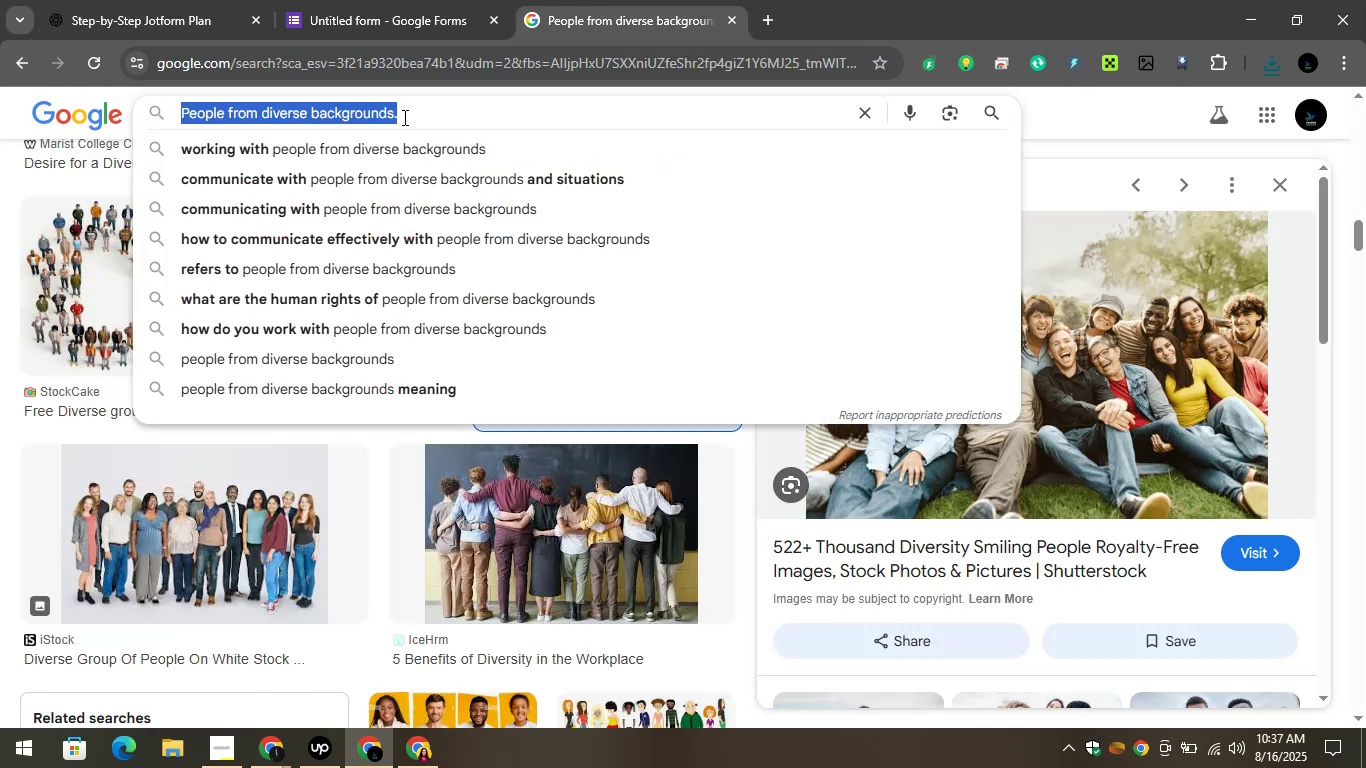 
key(Control+V)
 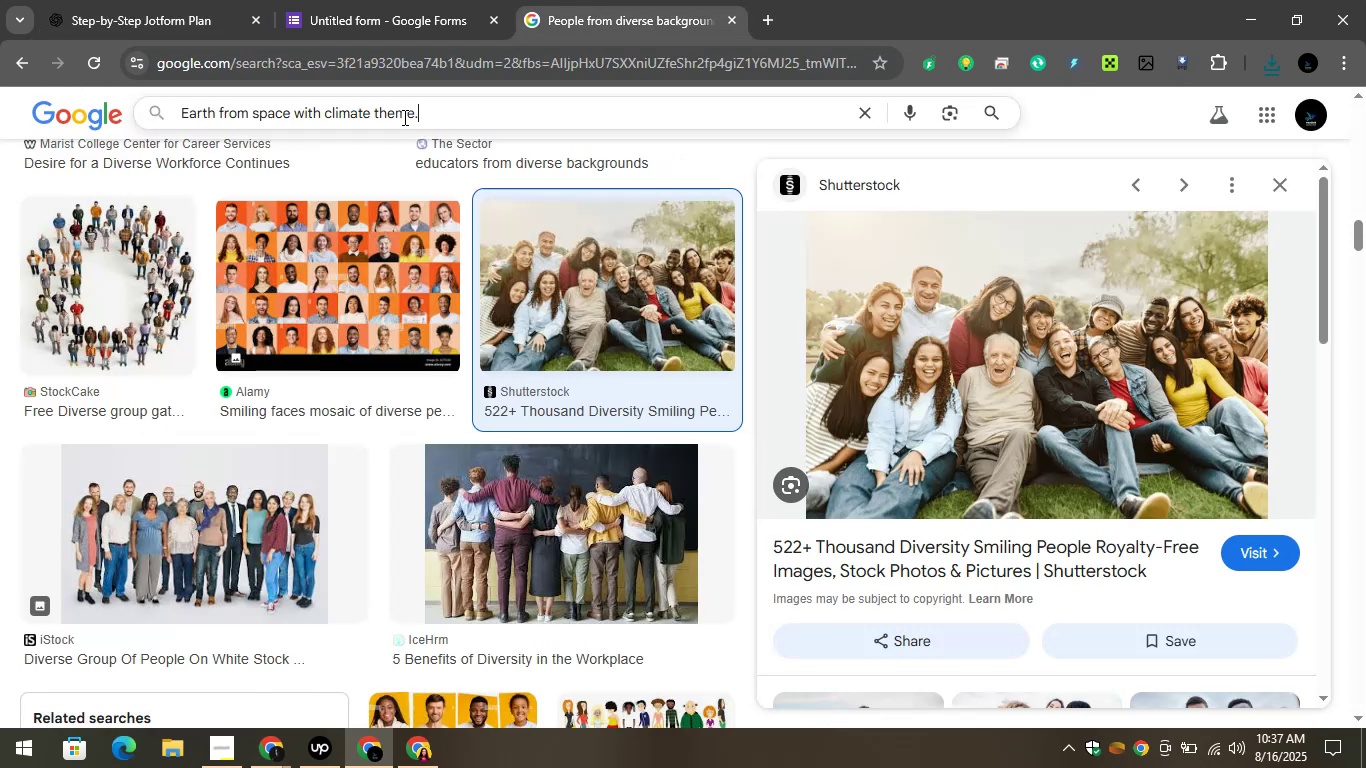 
key(Enter)
 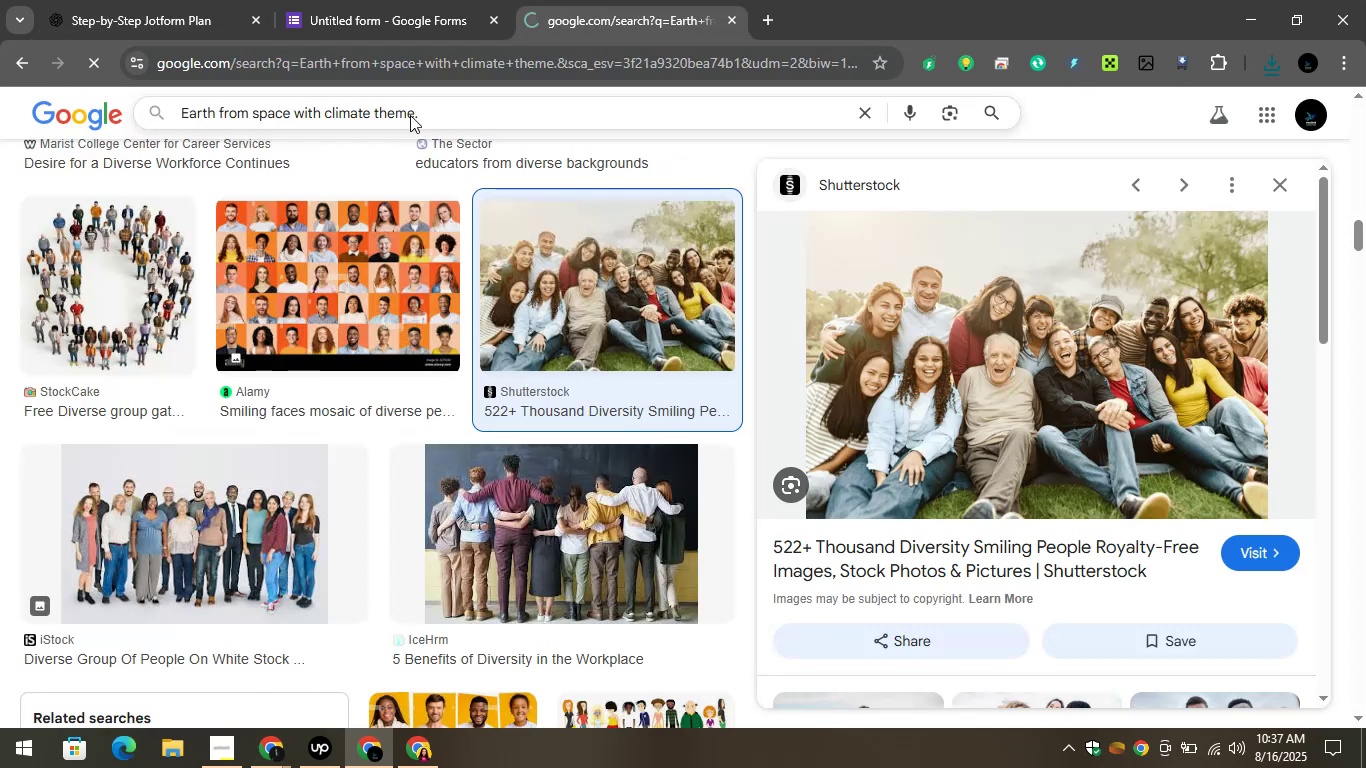 
mouse_move([415, 140])
 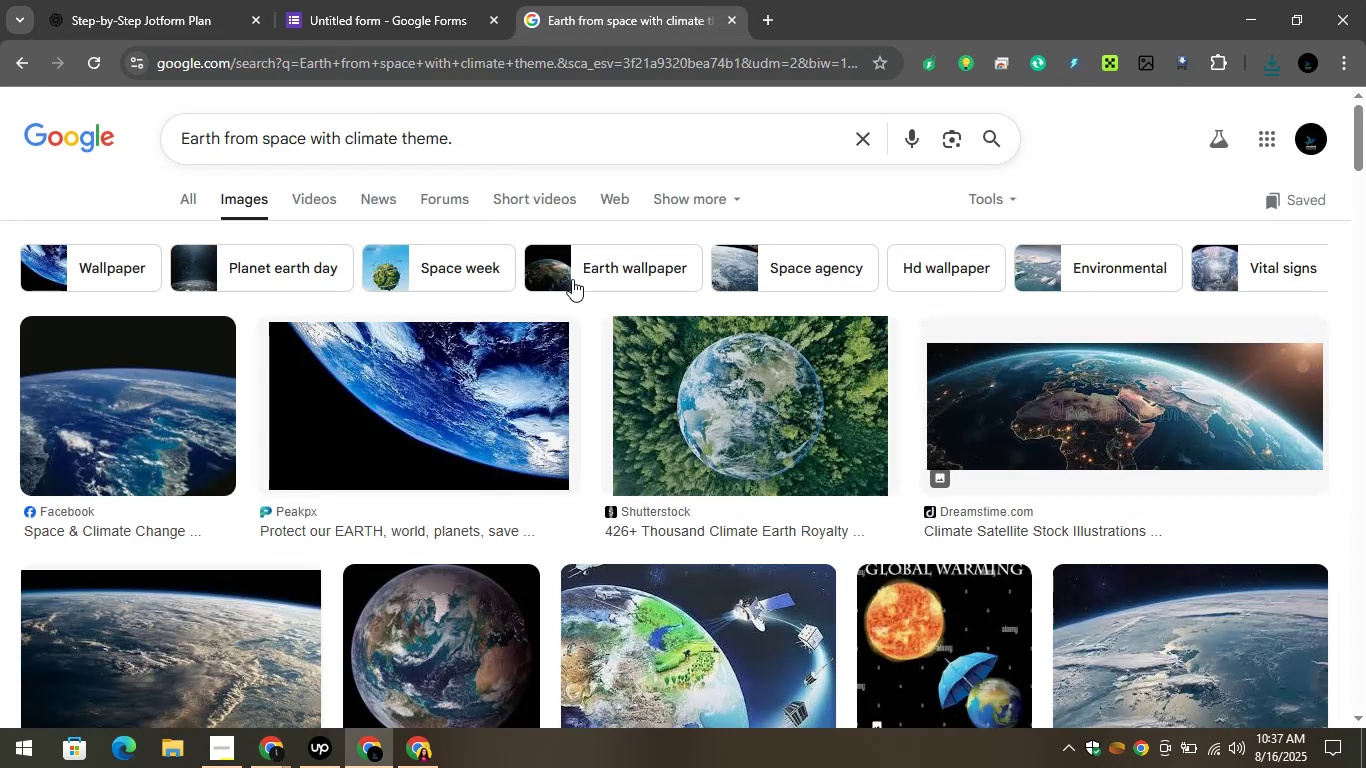 
scroll: coordinate [228, 502], scroll_direction: down, amount: 4.0
 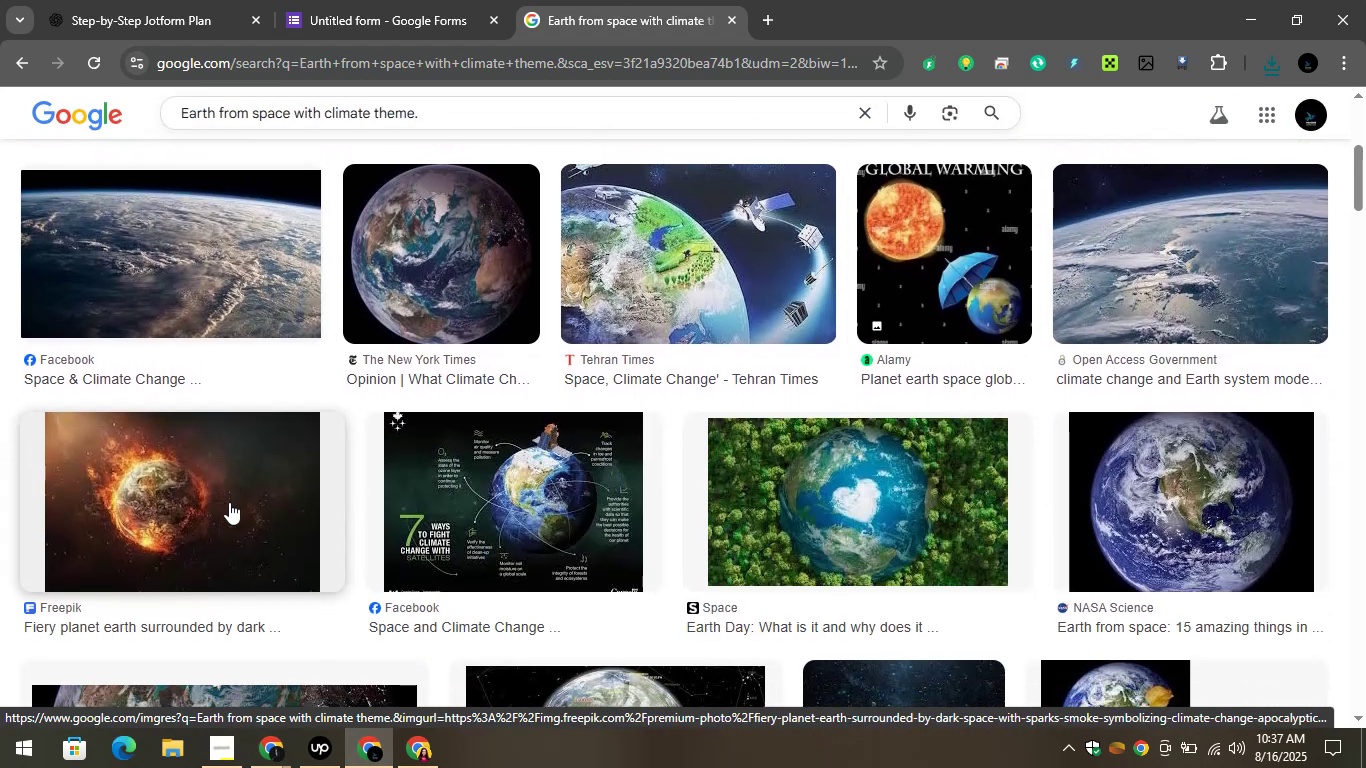 
scroll: coordinate [208, 395], scroll_direction: up, amount: 2.0
 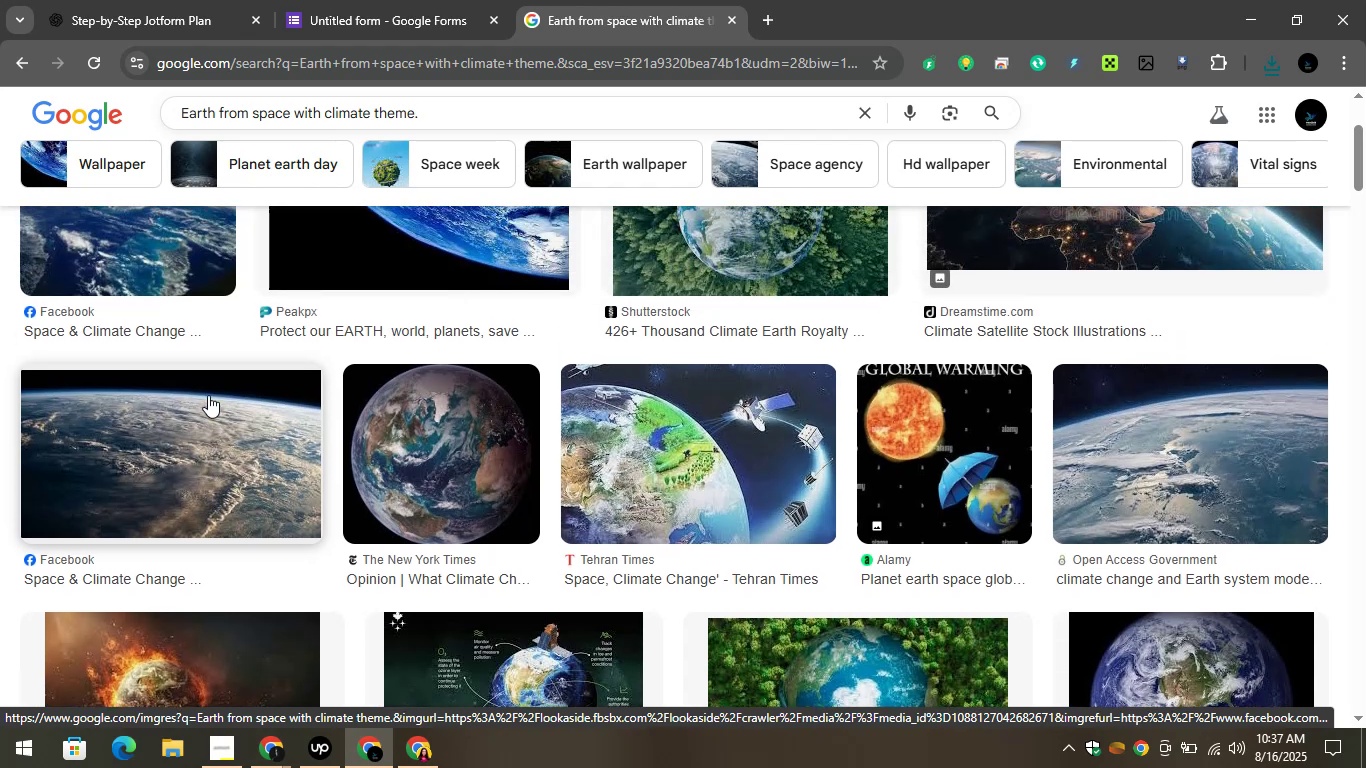 
left_click([233, 475])
 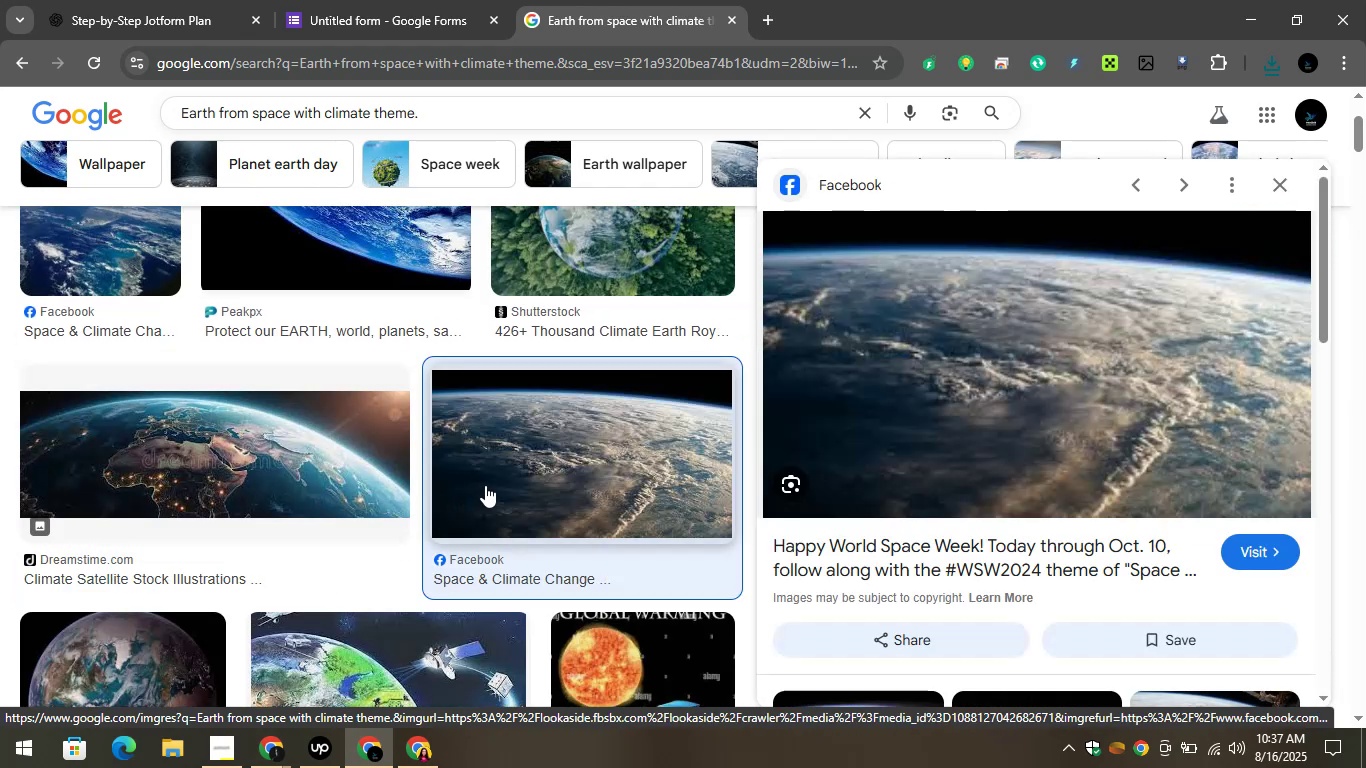 
scroll: coordinate [485, 485], scroll_direction: up, amount: 3.0
 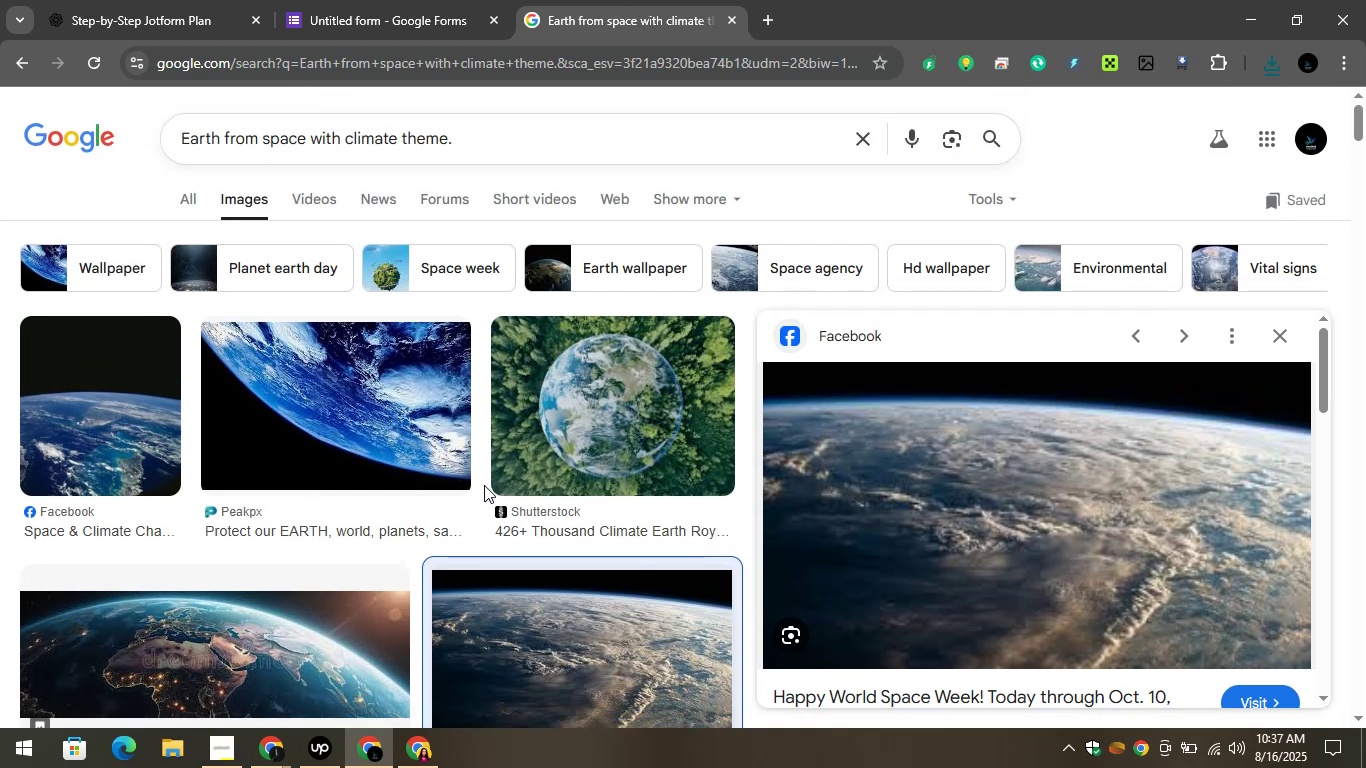 
scroll: coordinate [594, 518], scroll_direction: down, amount: 8.0
 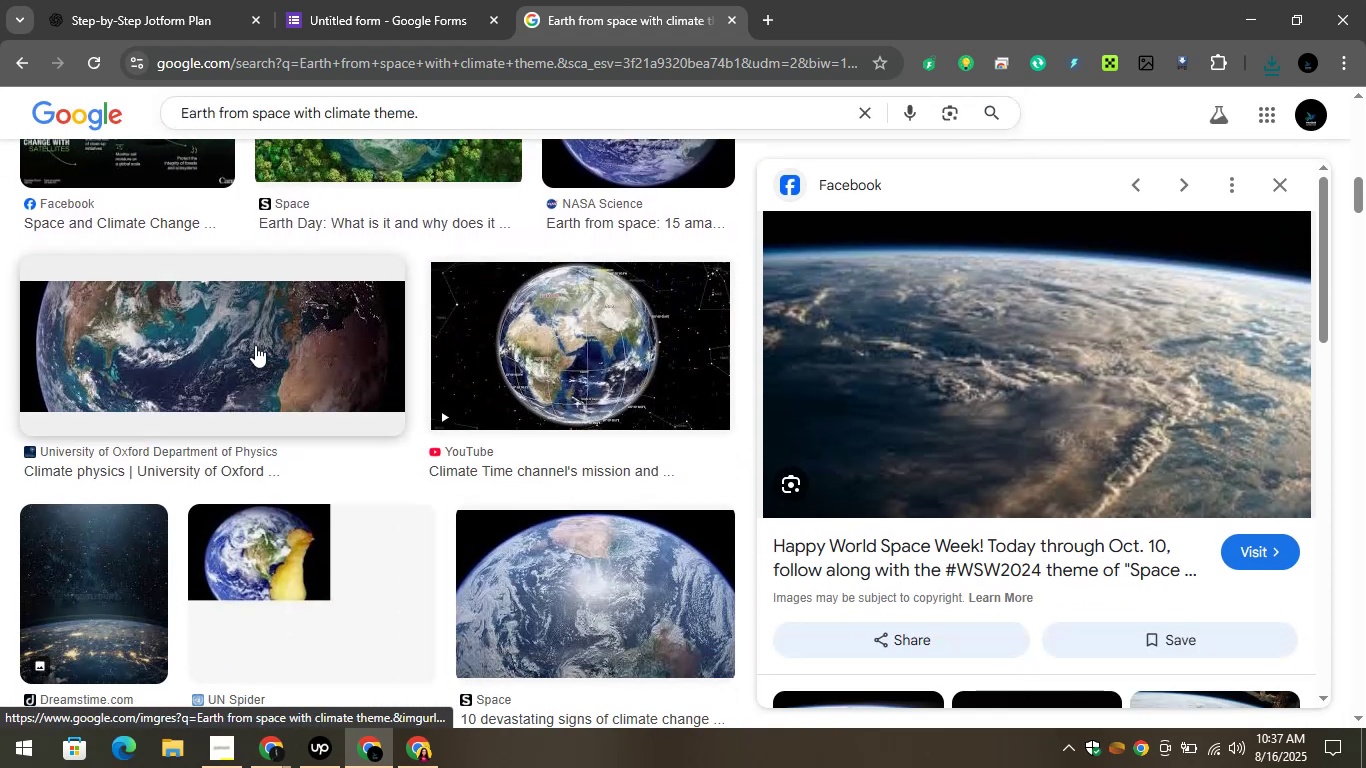 
left_click([255, 345])
 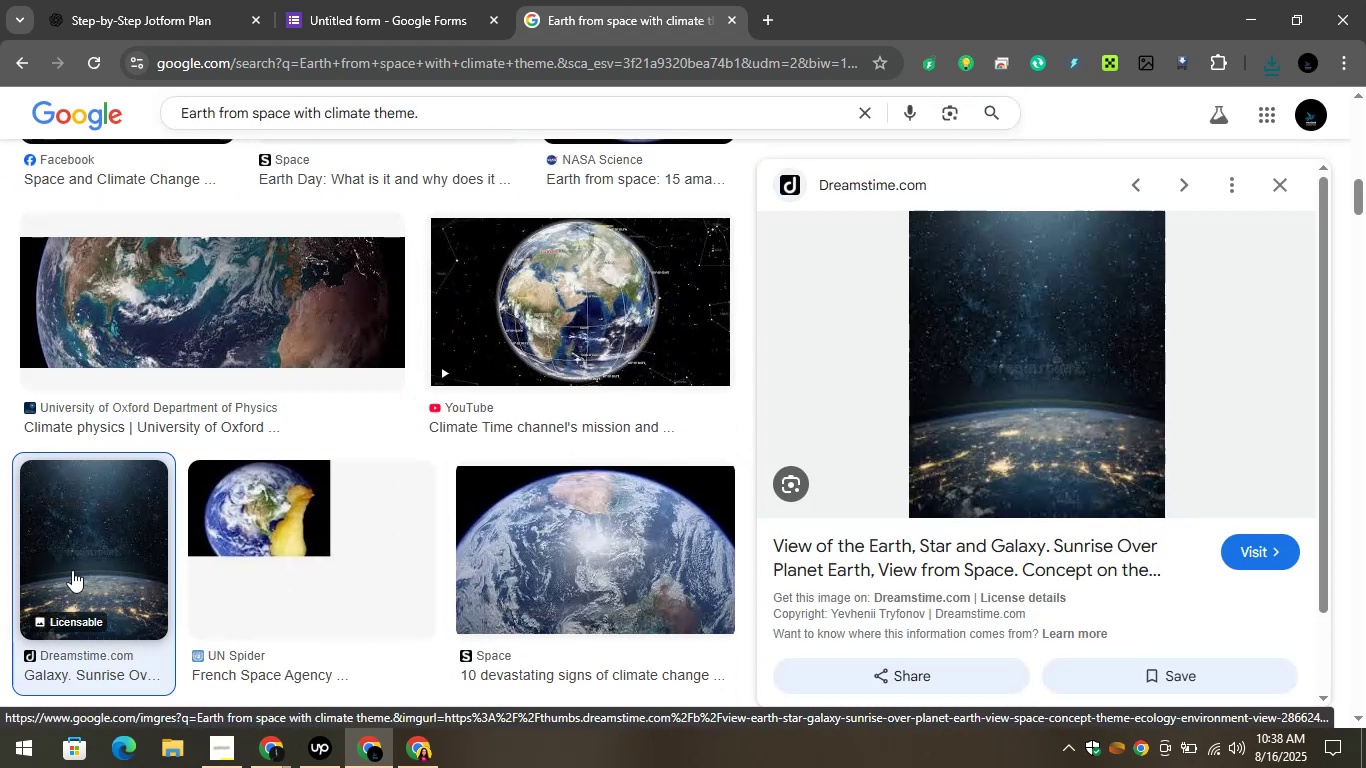 
left_click([493, 559])
 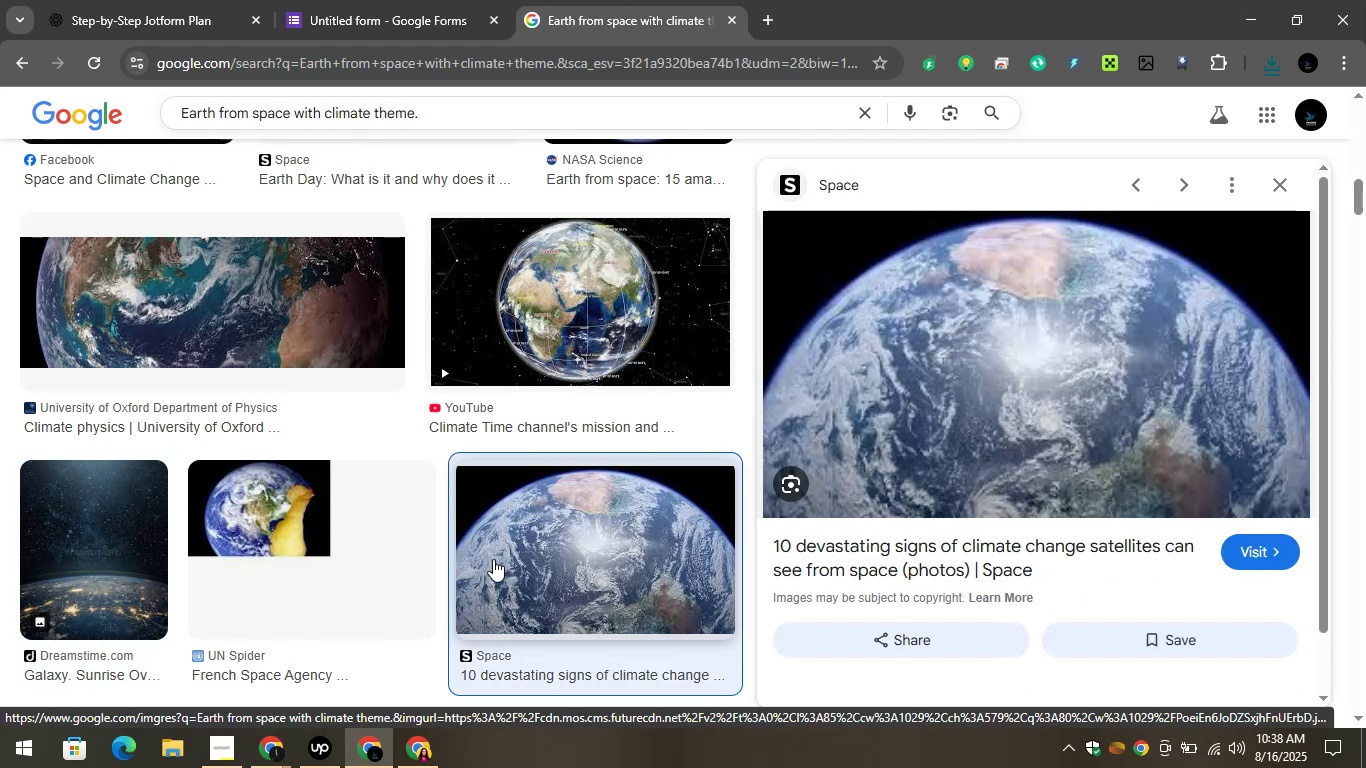 
scroll: coordinate [493, 559], scroll_direction: down, amount: 5.0
 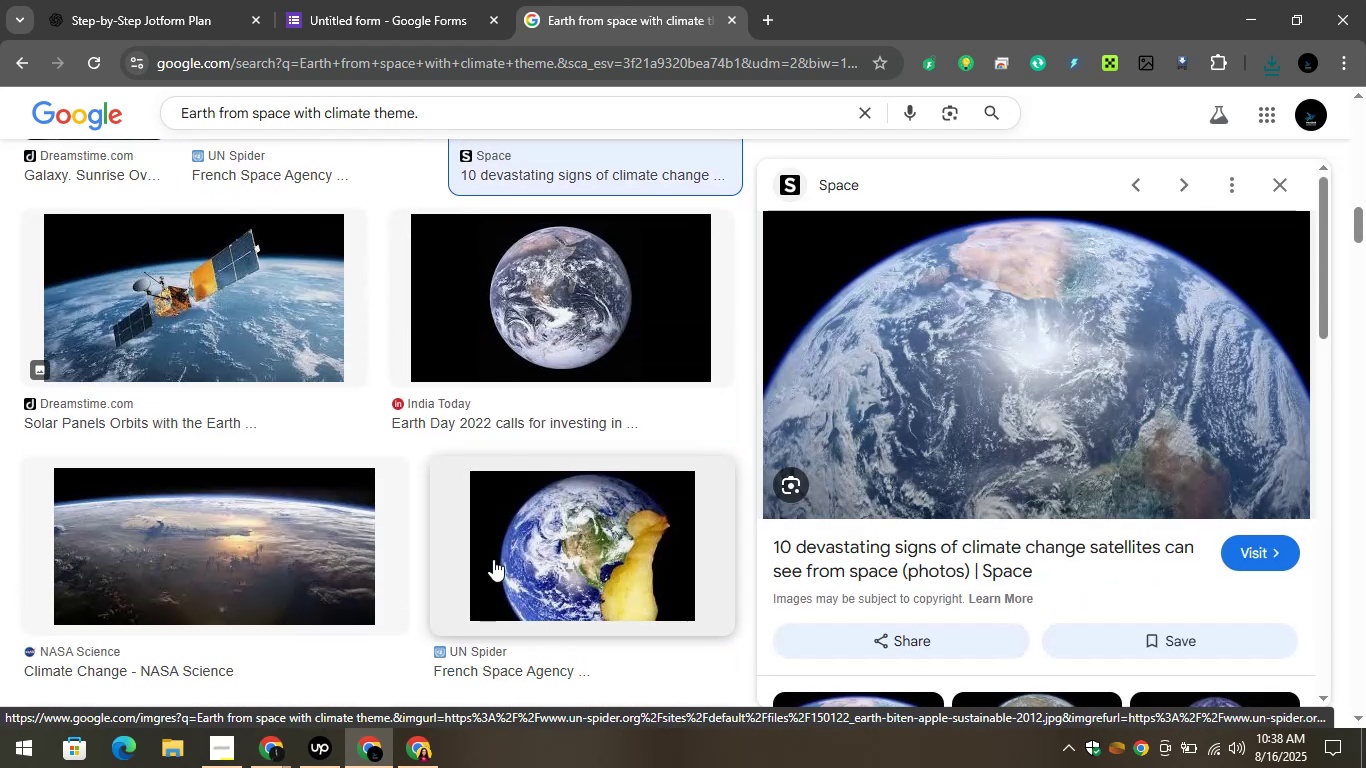 
left_click([312, 559])
 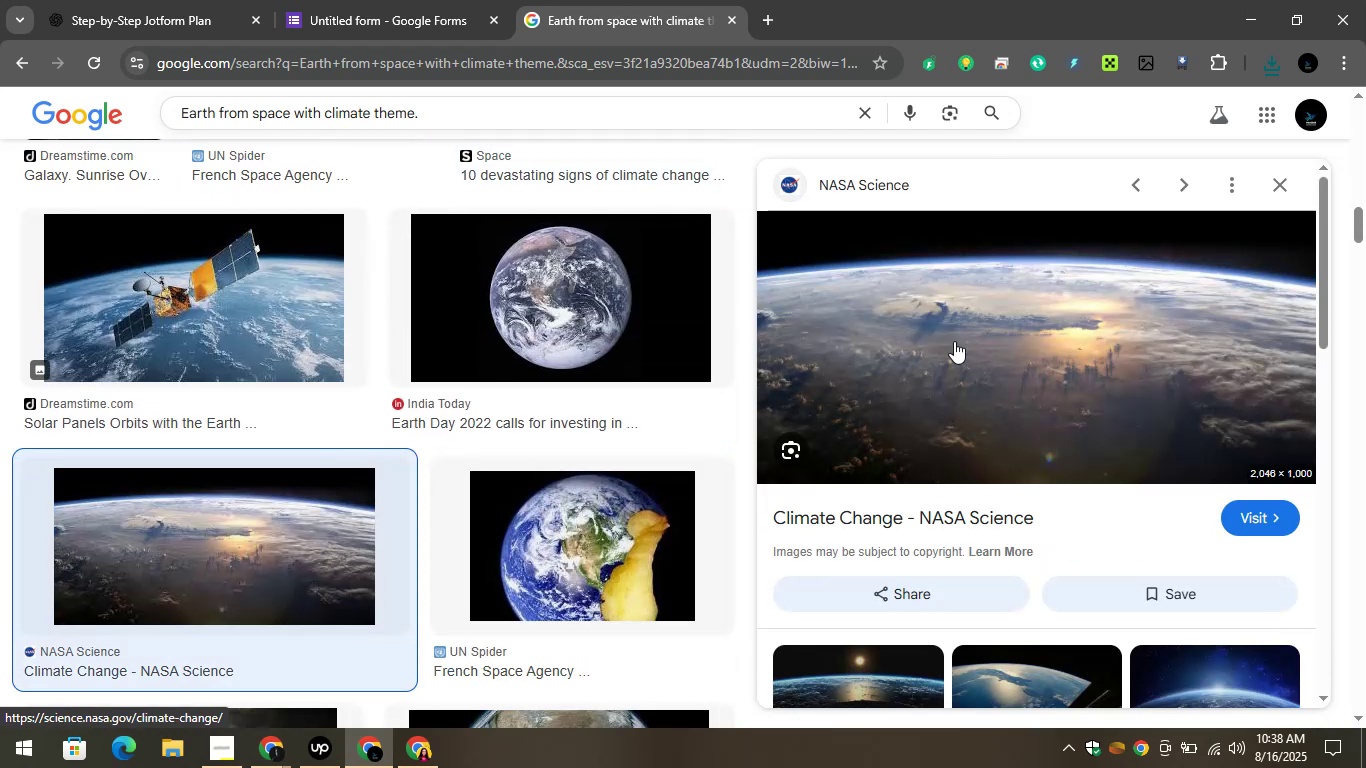 
wait(5.5)
 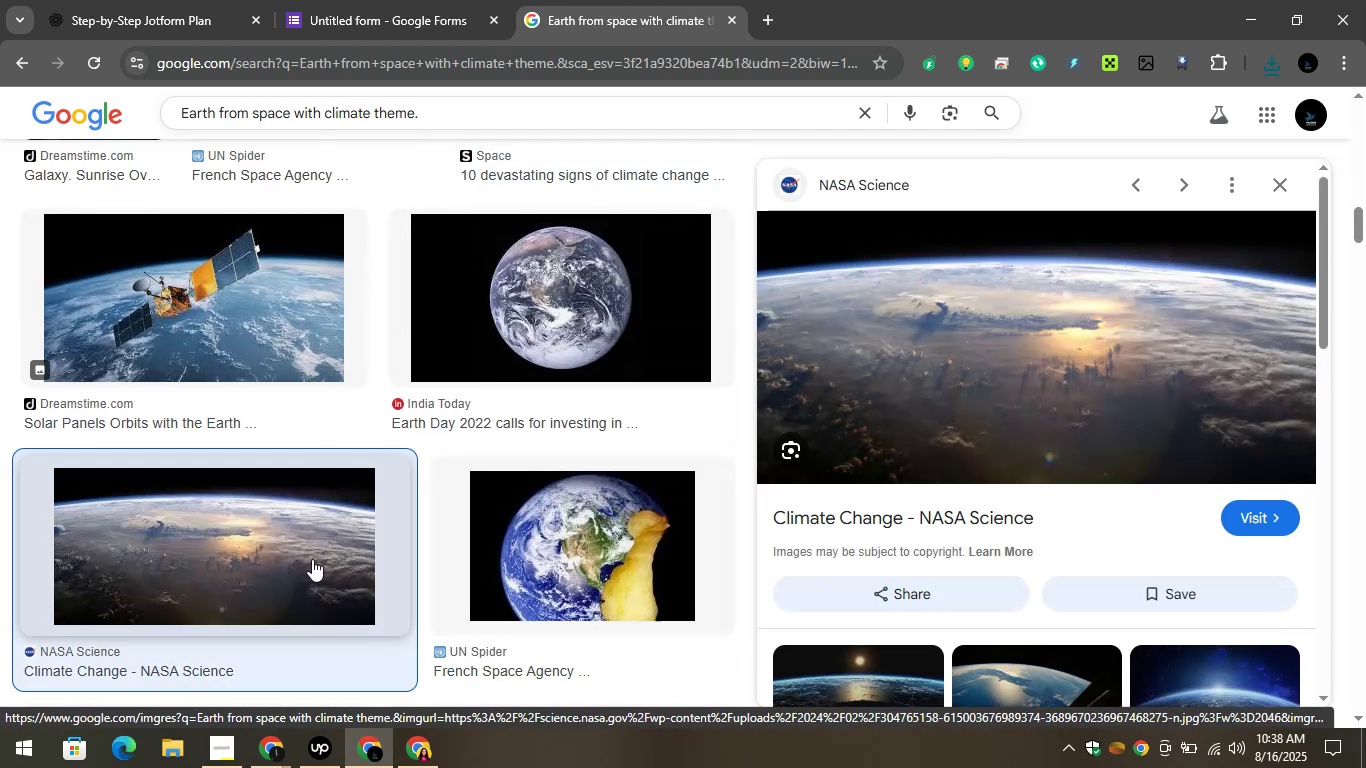 
right_click([956, 338])
 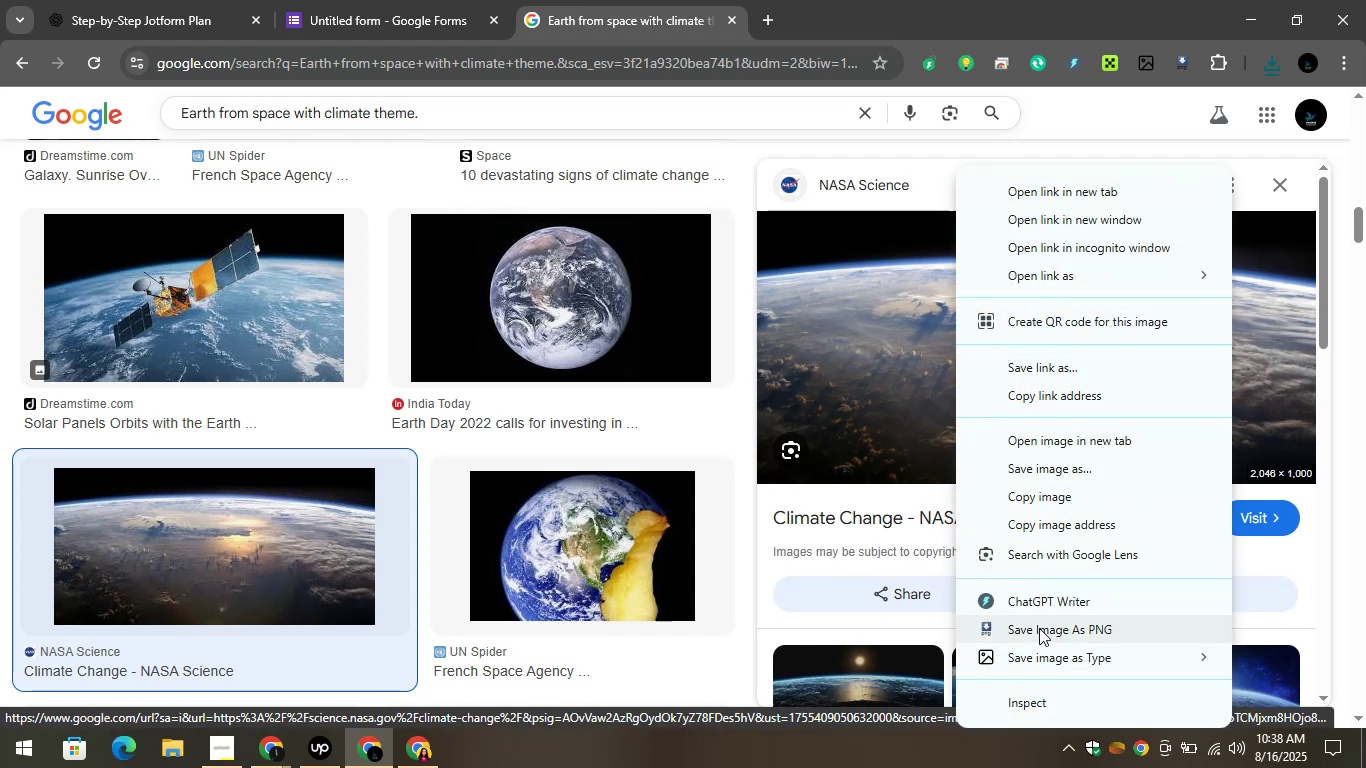 
left_click([1039, 627])
 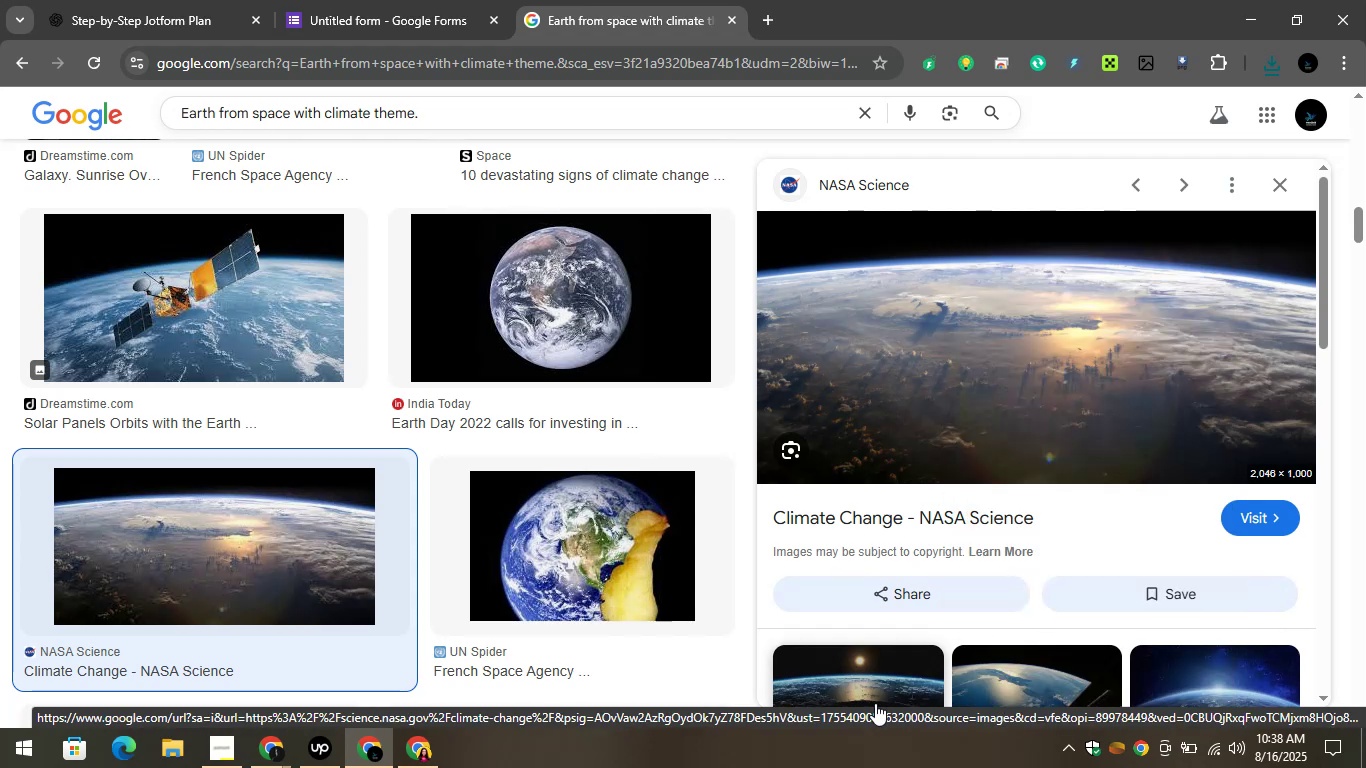 
mouse_move([361, 476])
 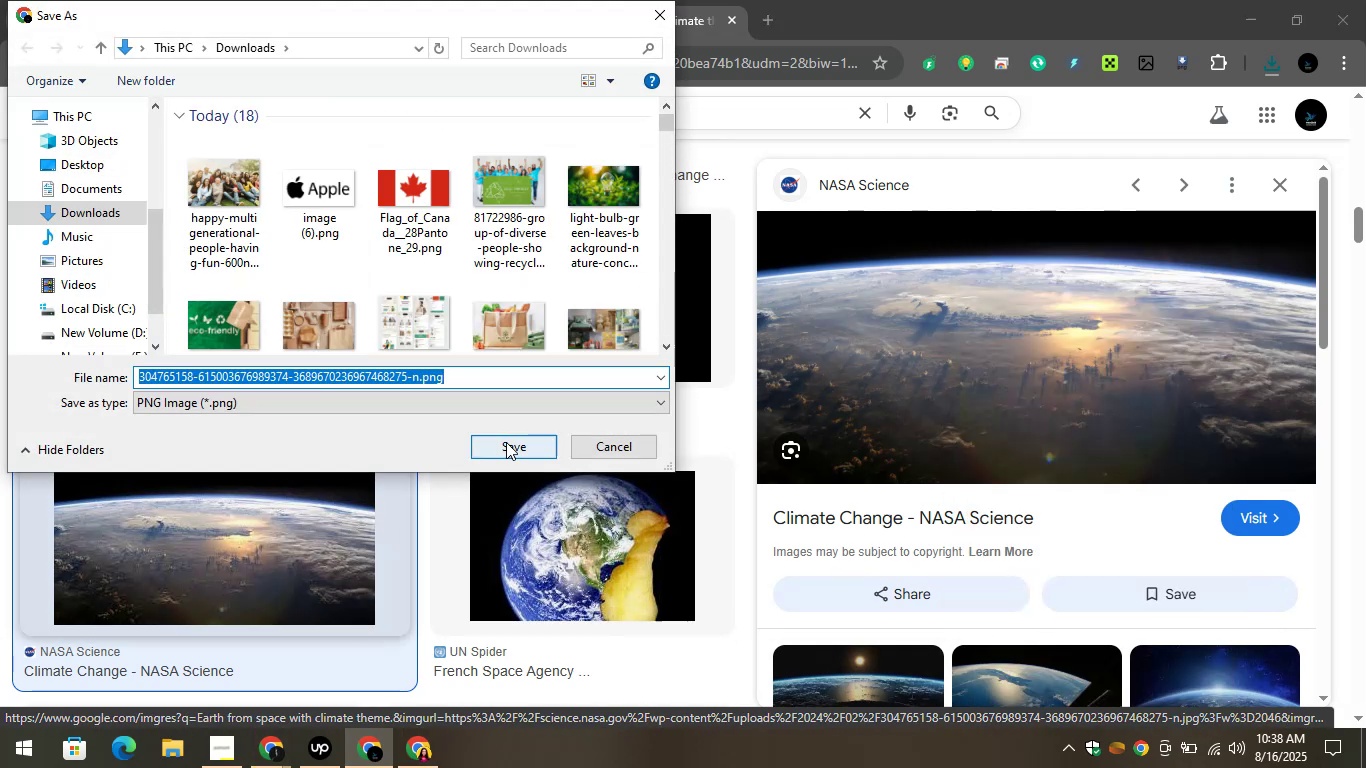 
left_click([506, 442])
 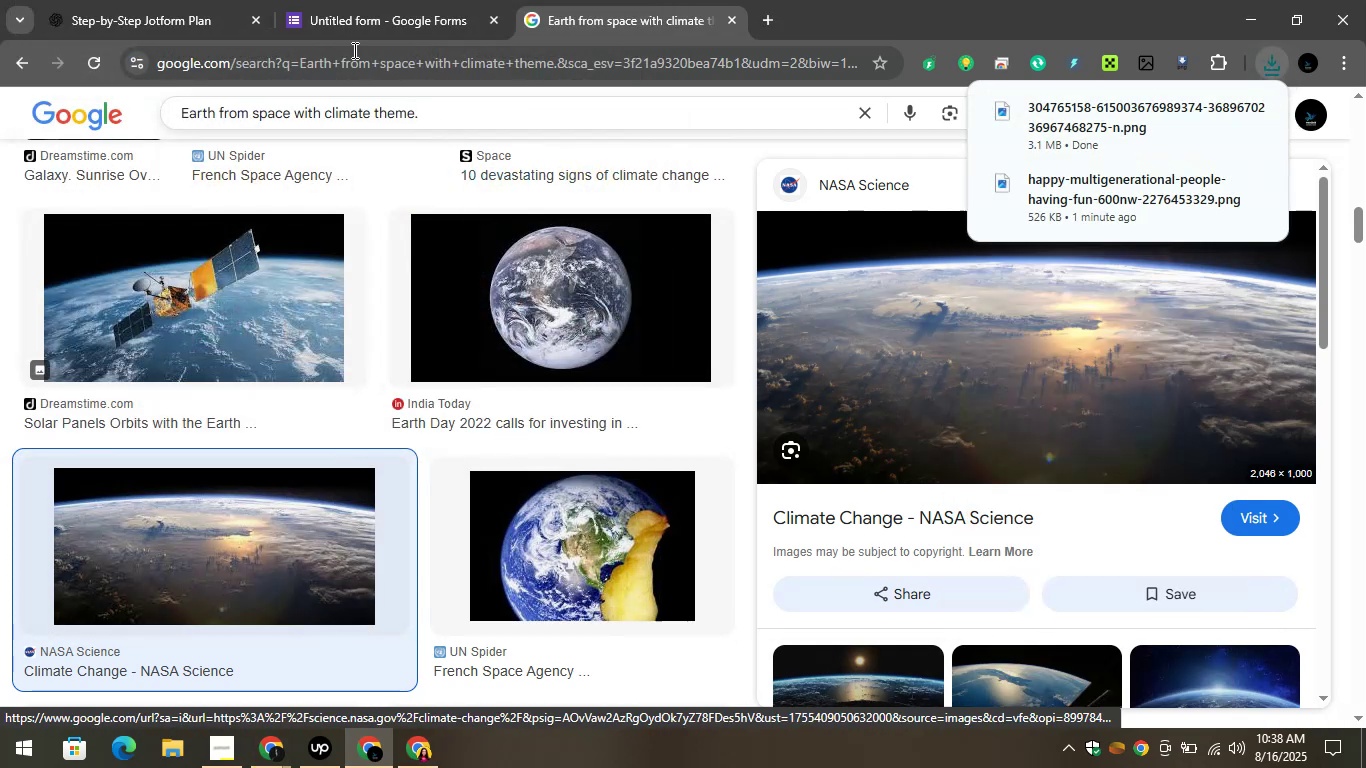 
left_click([334, 0])
 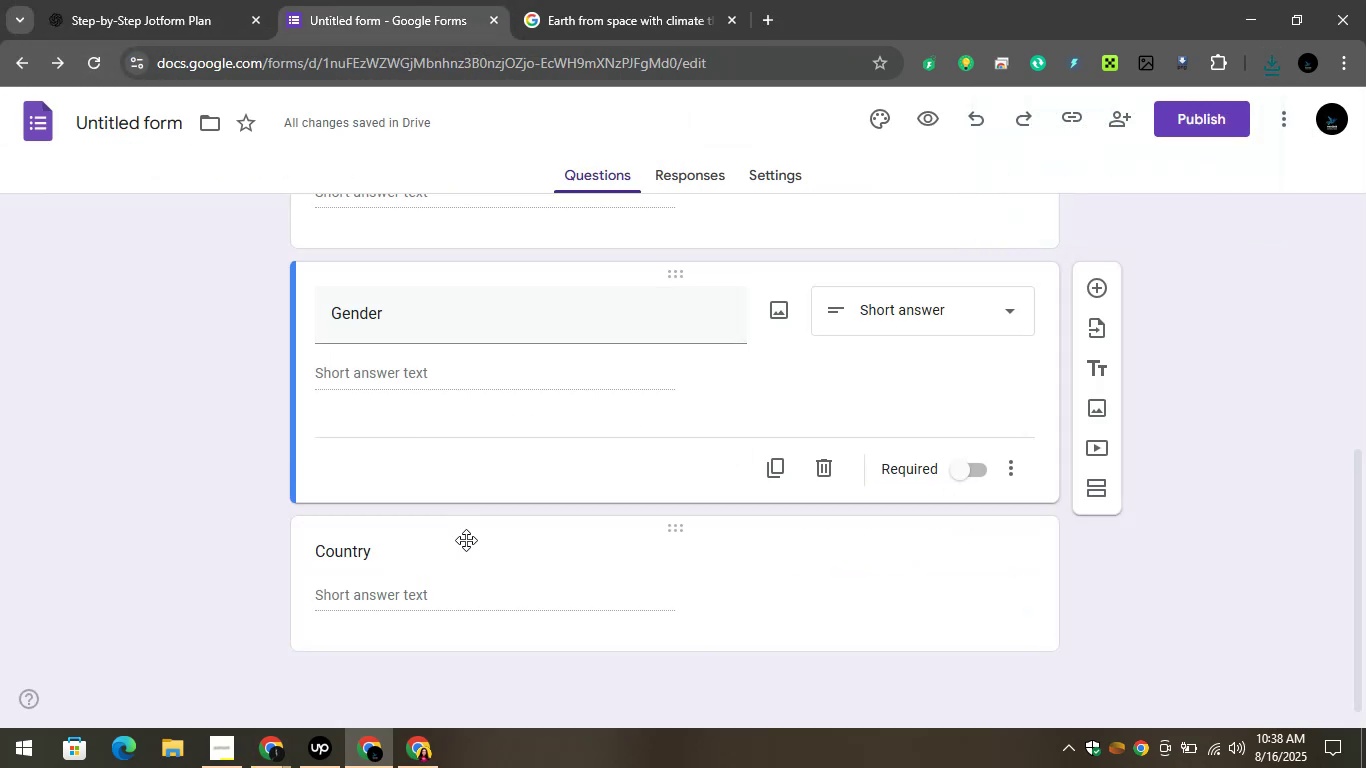 
scroll: coordinate [719, 536], scroll_direction: down, amount: 3.0
 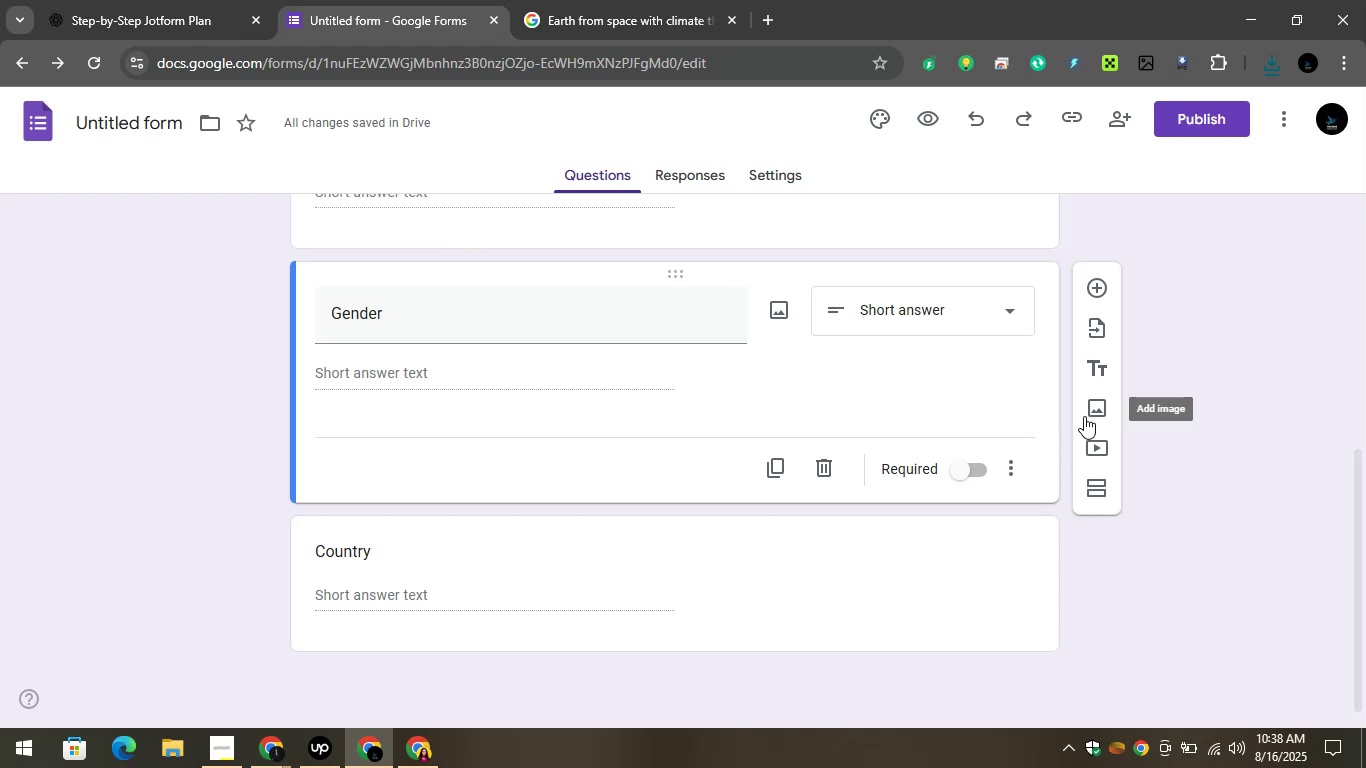 
left_click([1089, 411])
 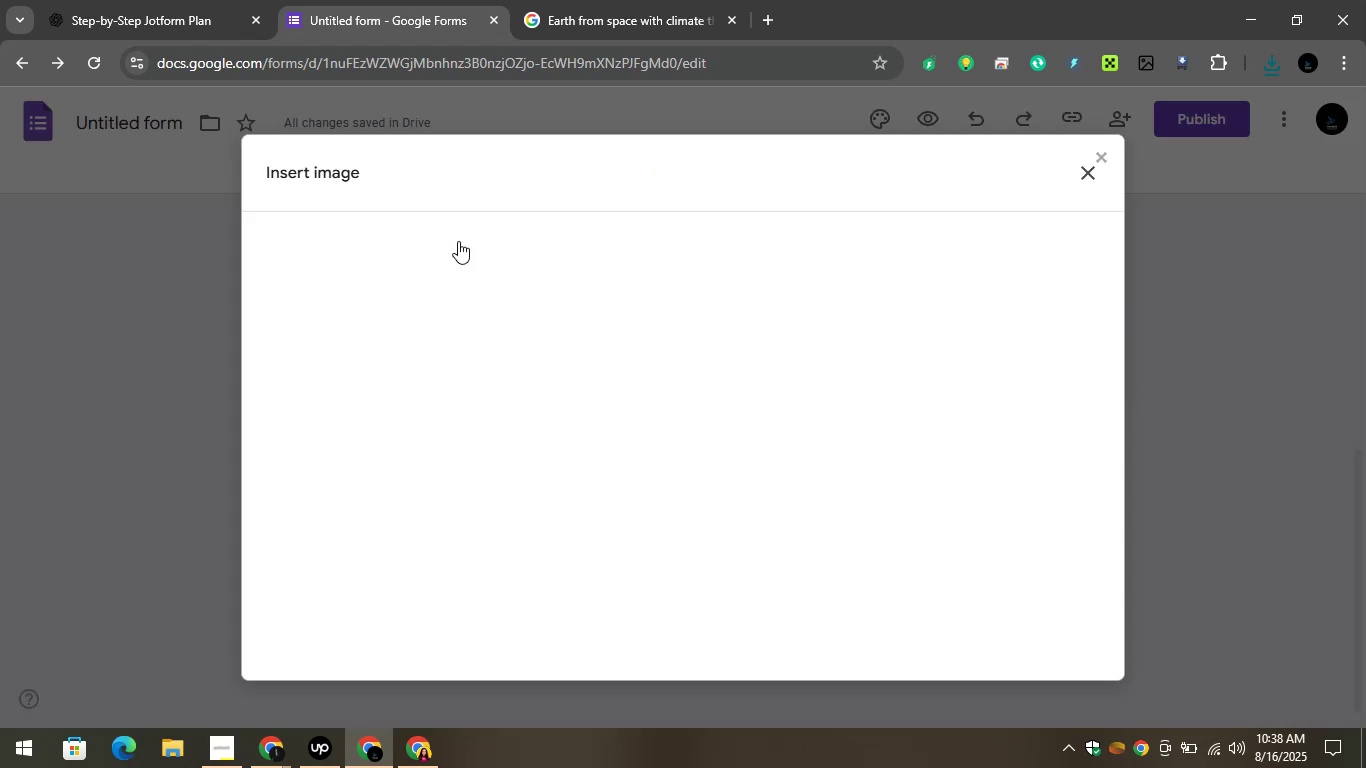 
left_click([652, 545])
 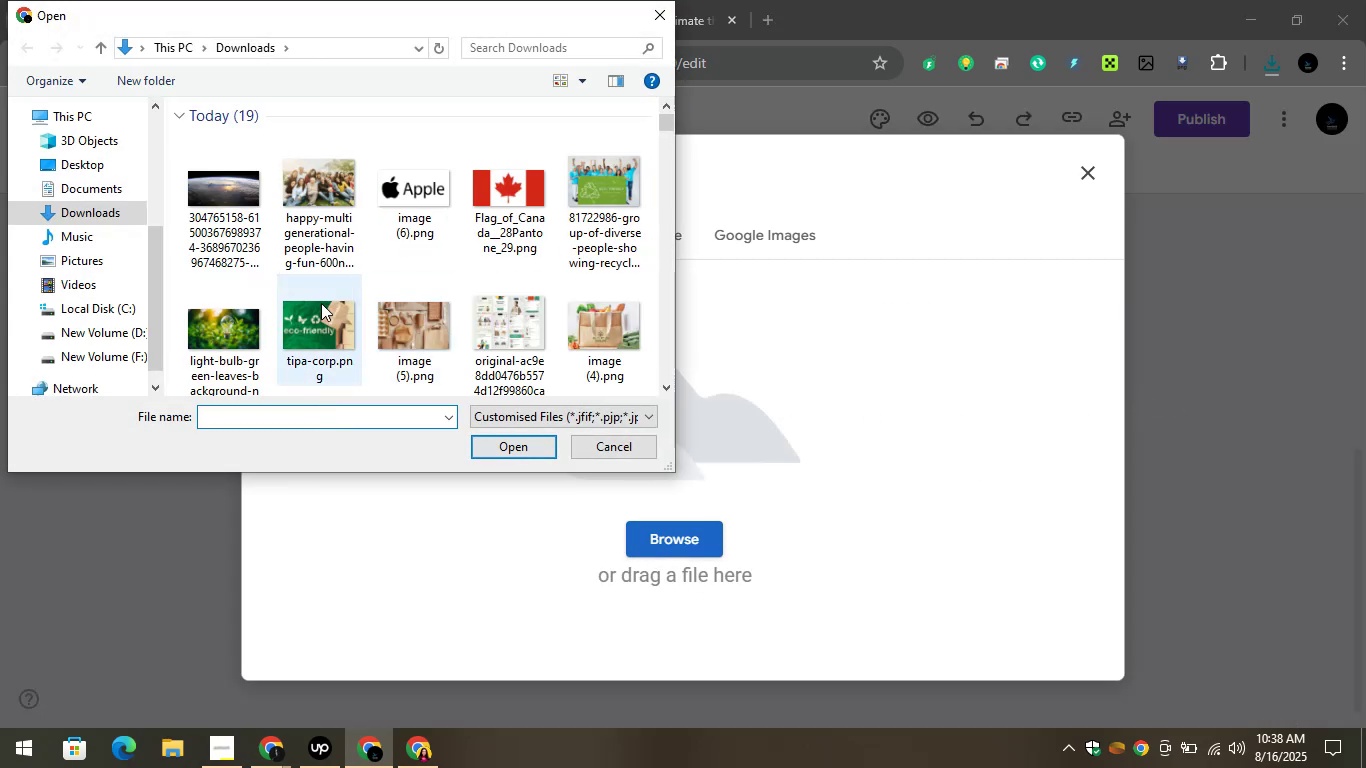 
left_click([250, 228])
 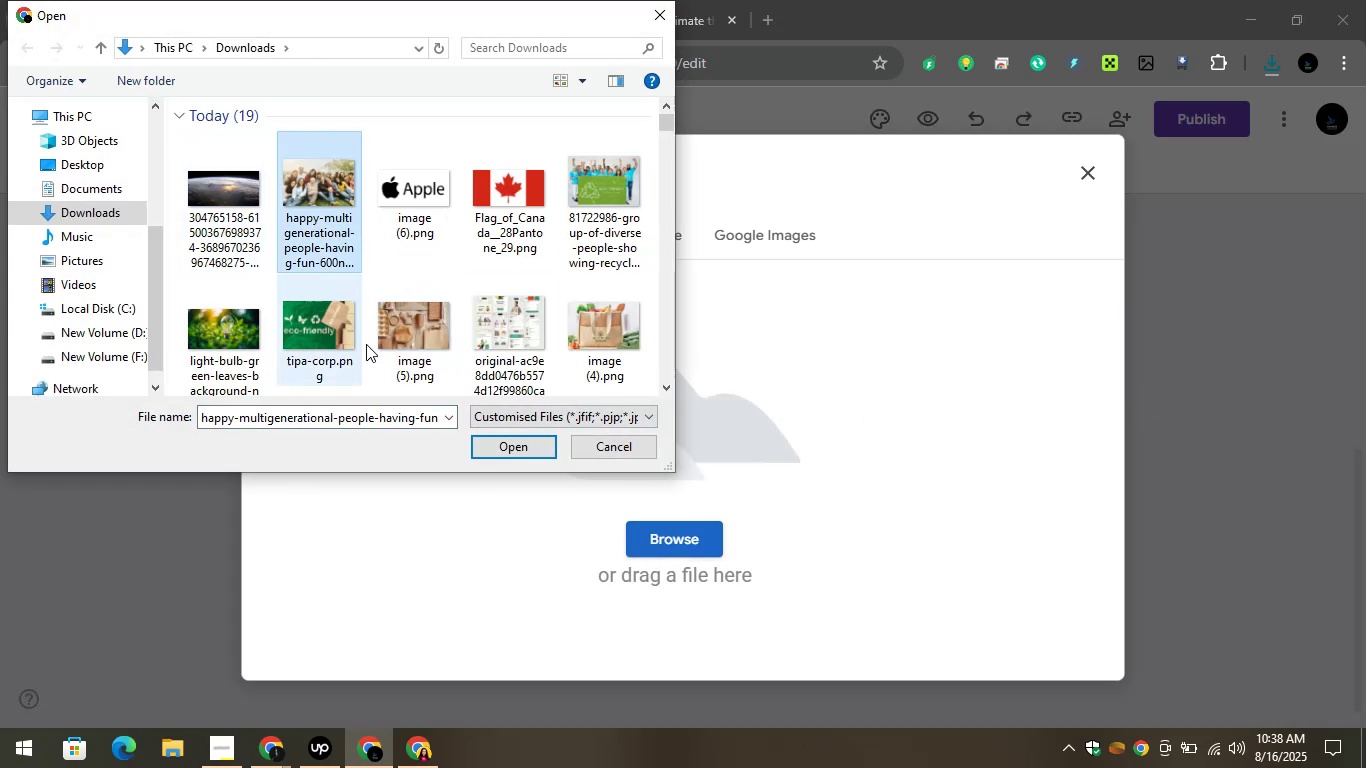 
left_click([499, 447])
 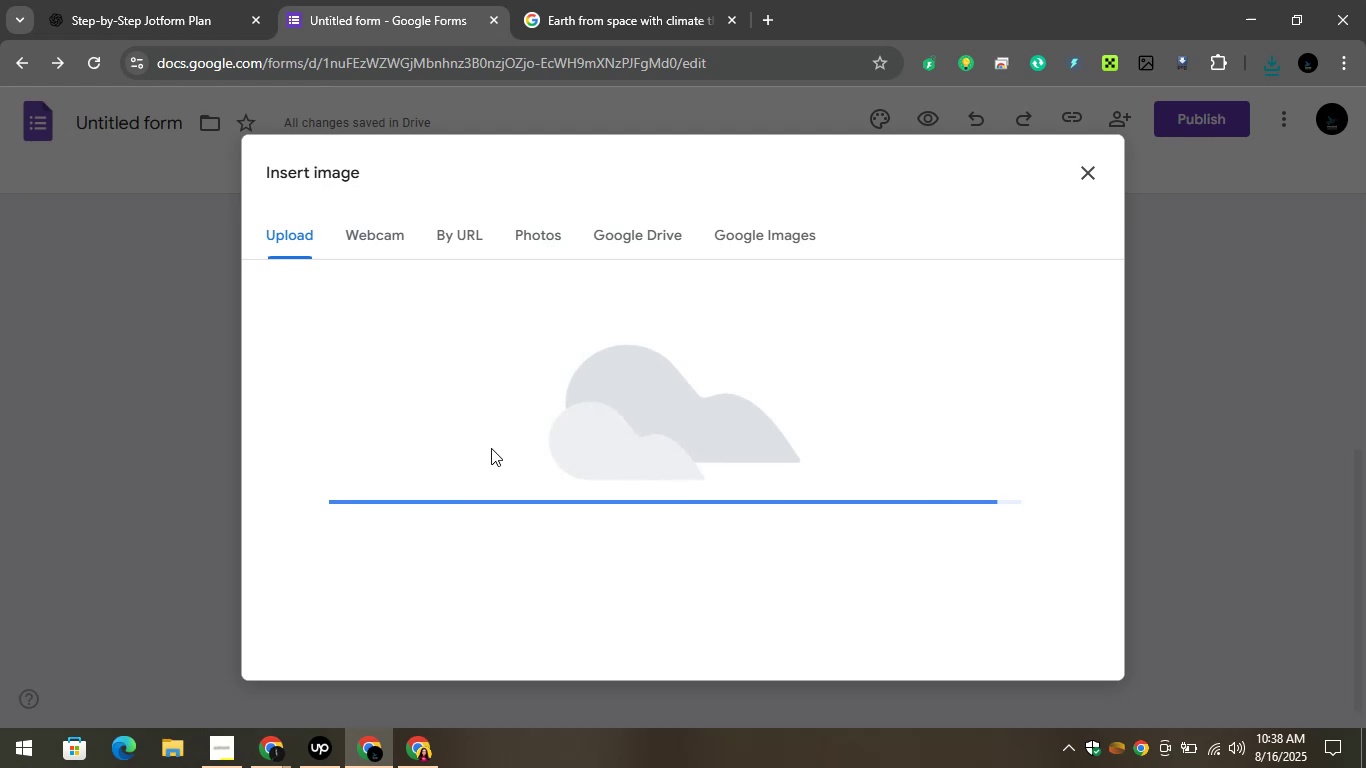 
wait(11.18)
 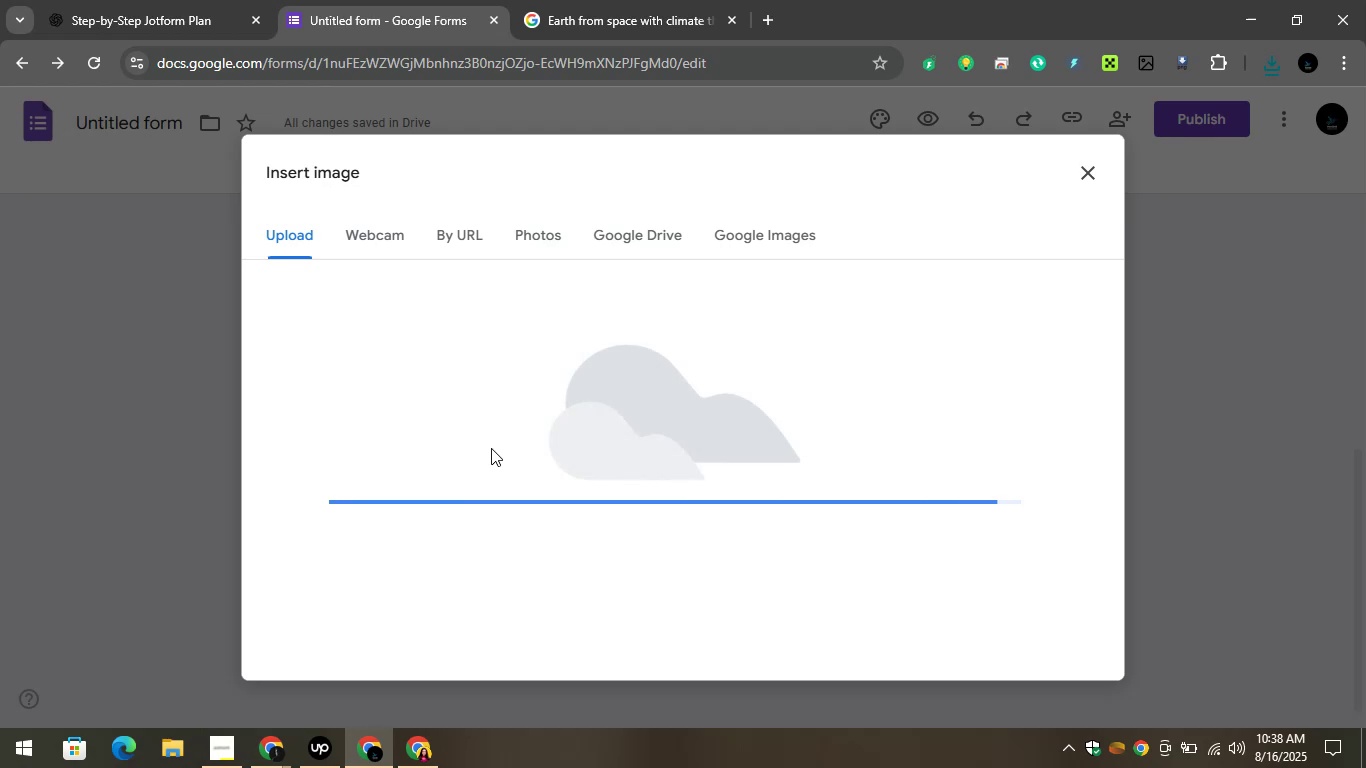 
scroll: coordinate [535, 568], scroll_direction: down, amount: 4.0
 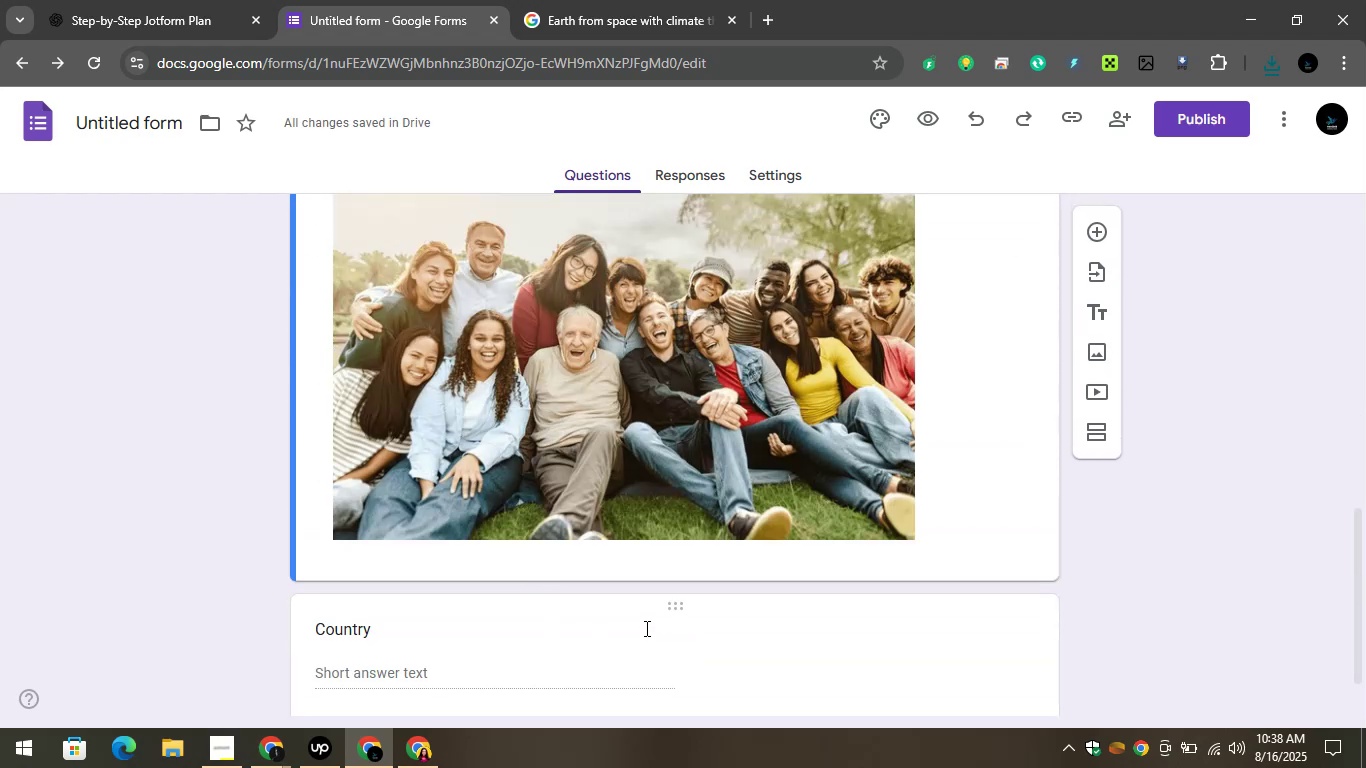 
left_click_drag(start_coordinate=[672, 612], to_coordinate=[629, 428])
 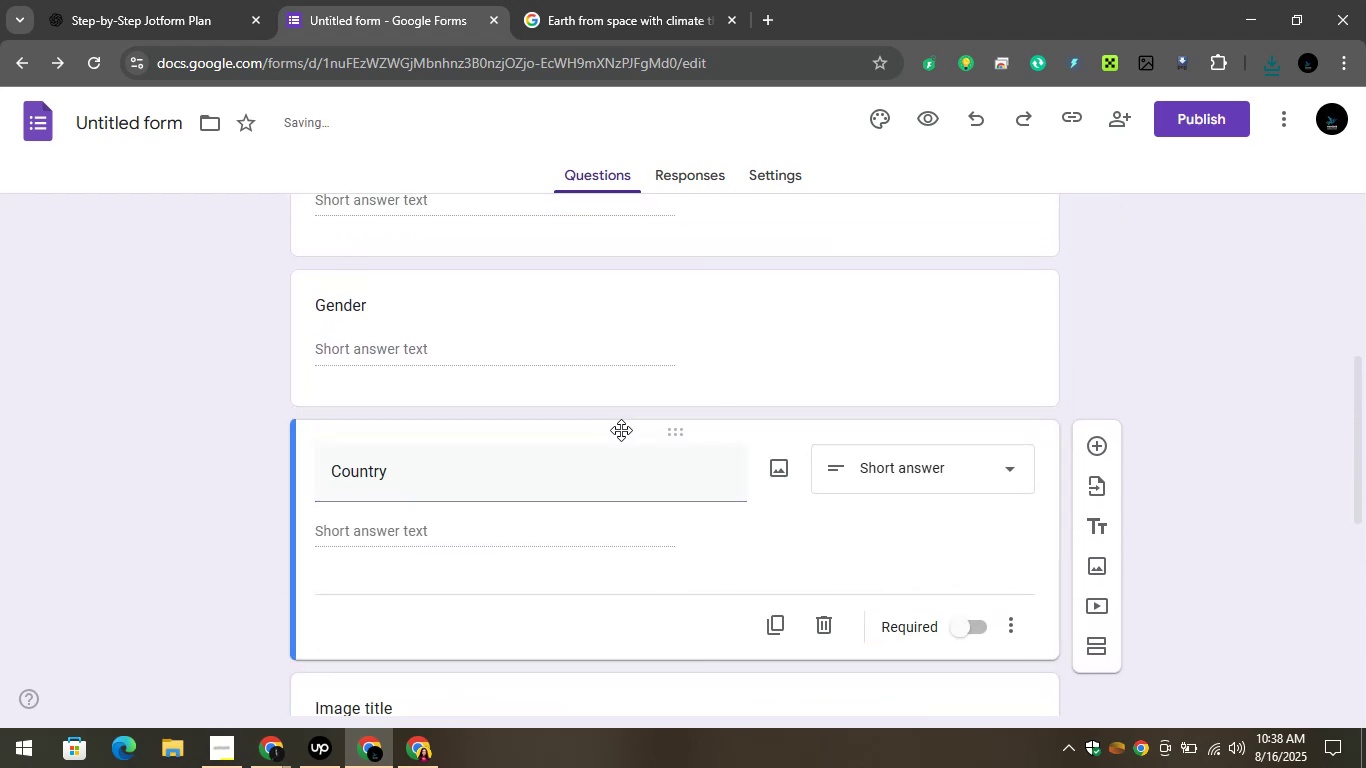 
scroll: coordinate [606, 434], scroll_direction: down, amount: 4.0
 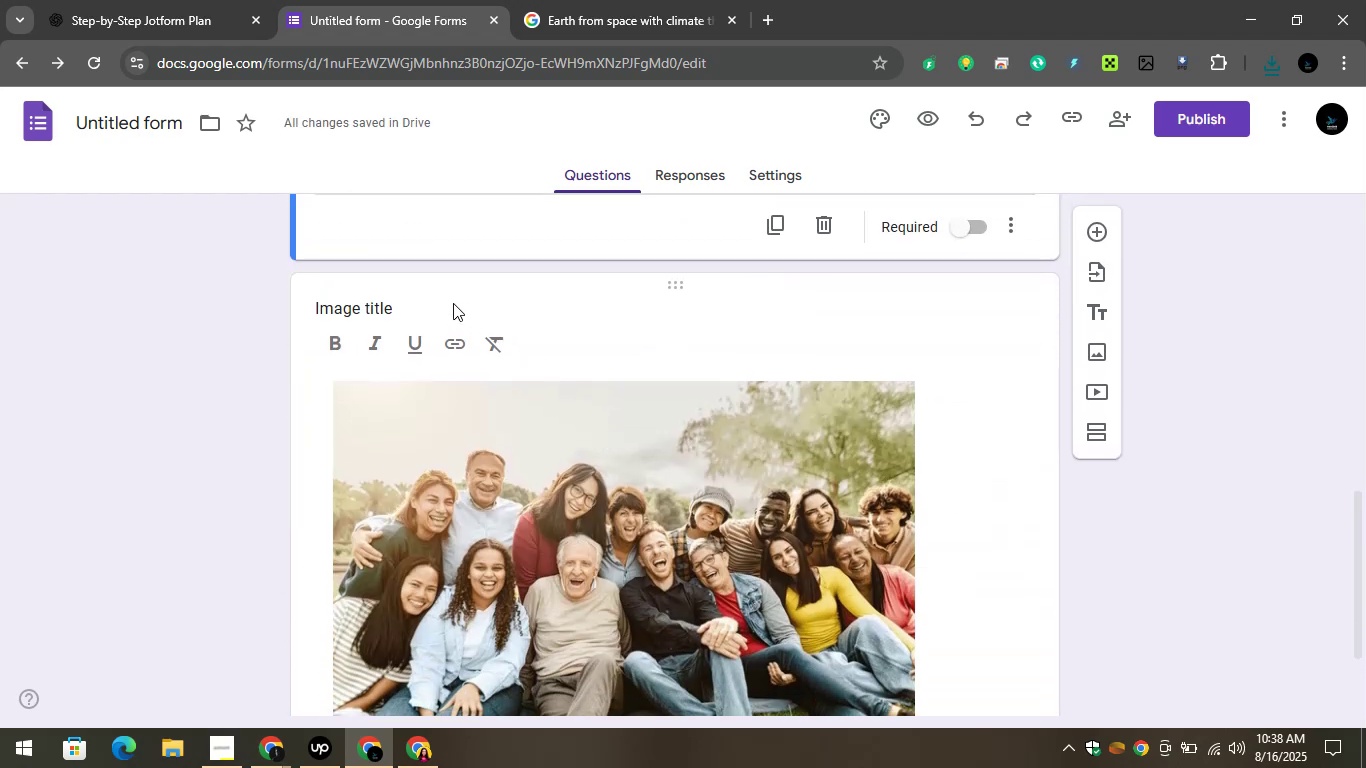 
left_click([400, 308])
 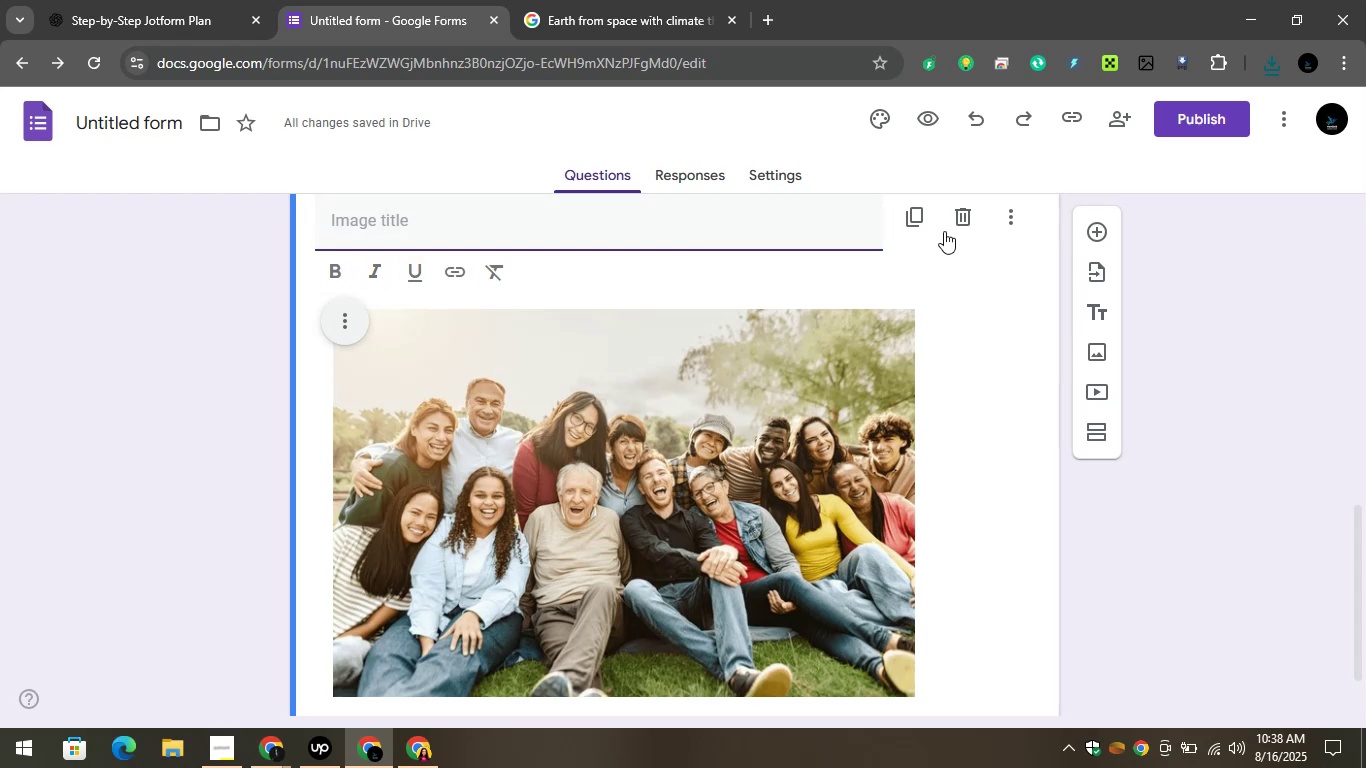 
left_click([993, 219])
 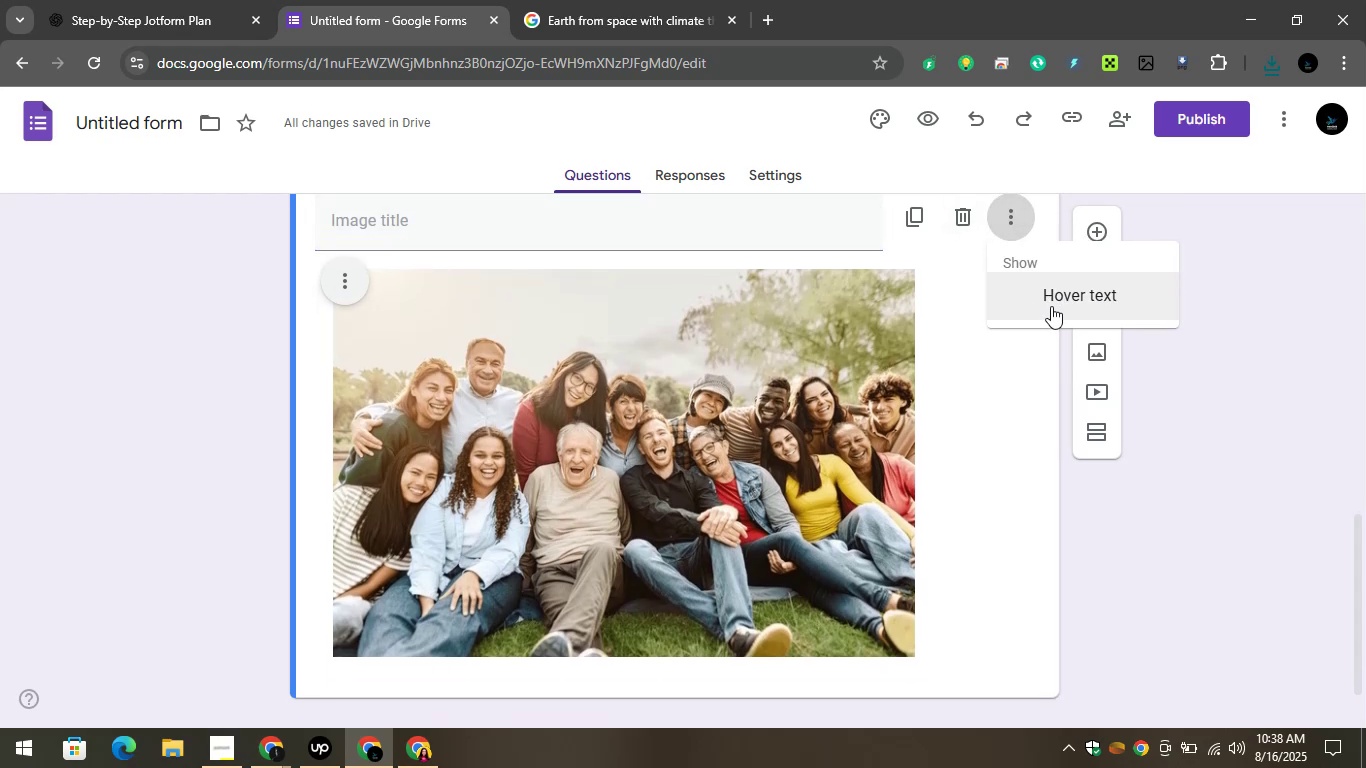 
left_click([1043, 304])
 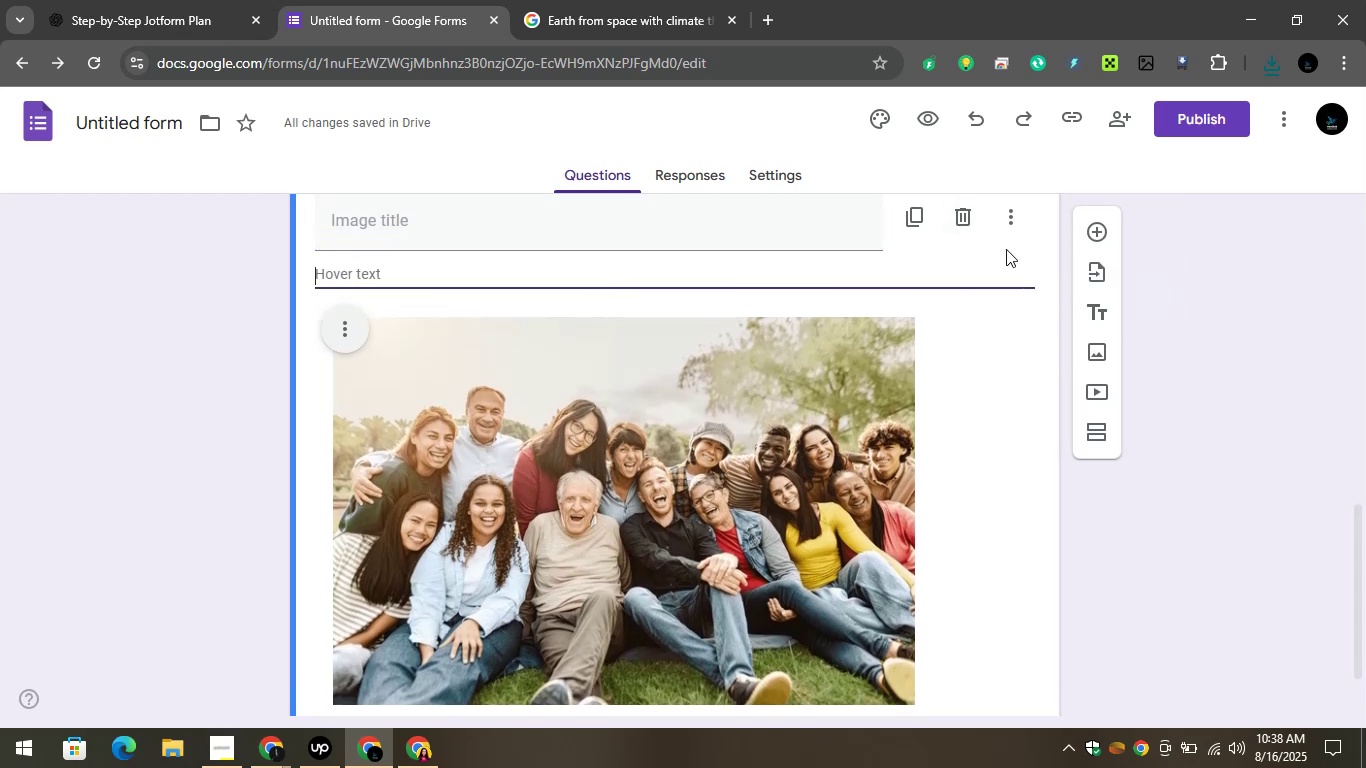 
left_click([1003, 230])
 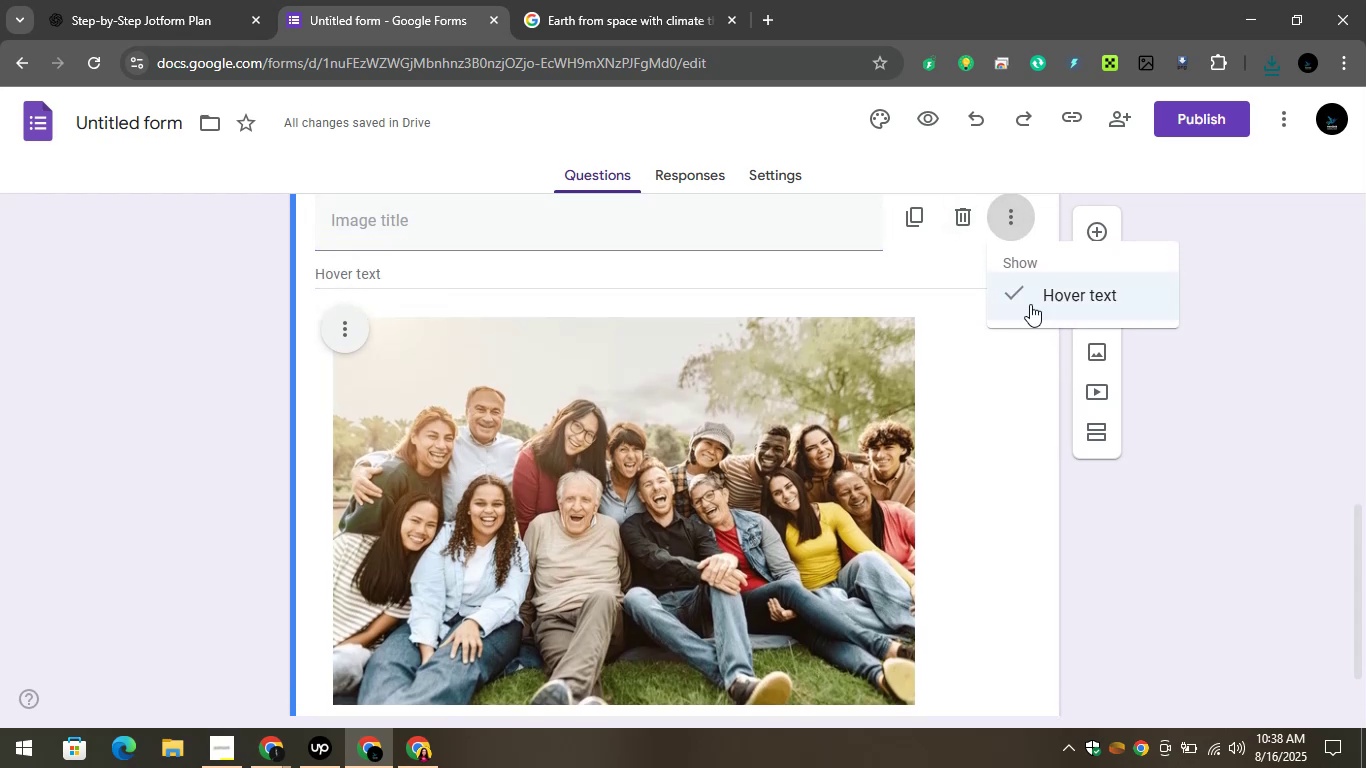 
left_click([1021, 289])
 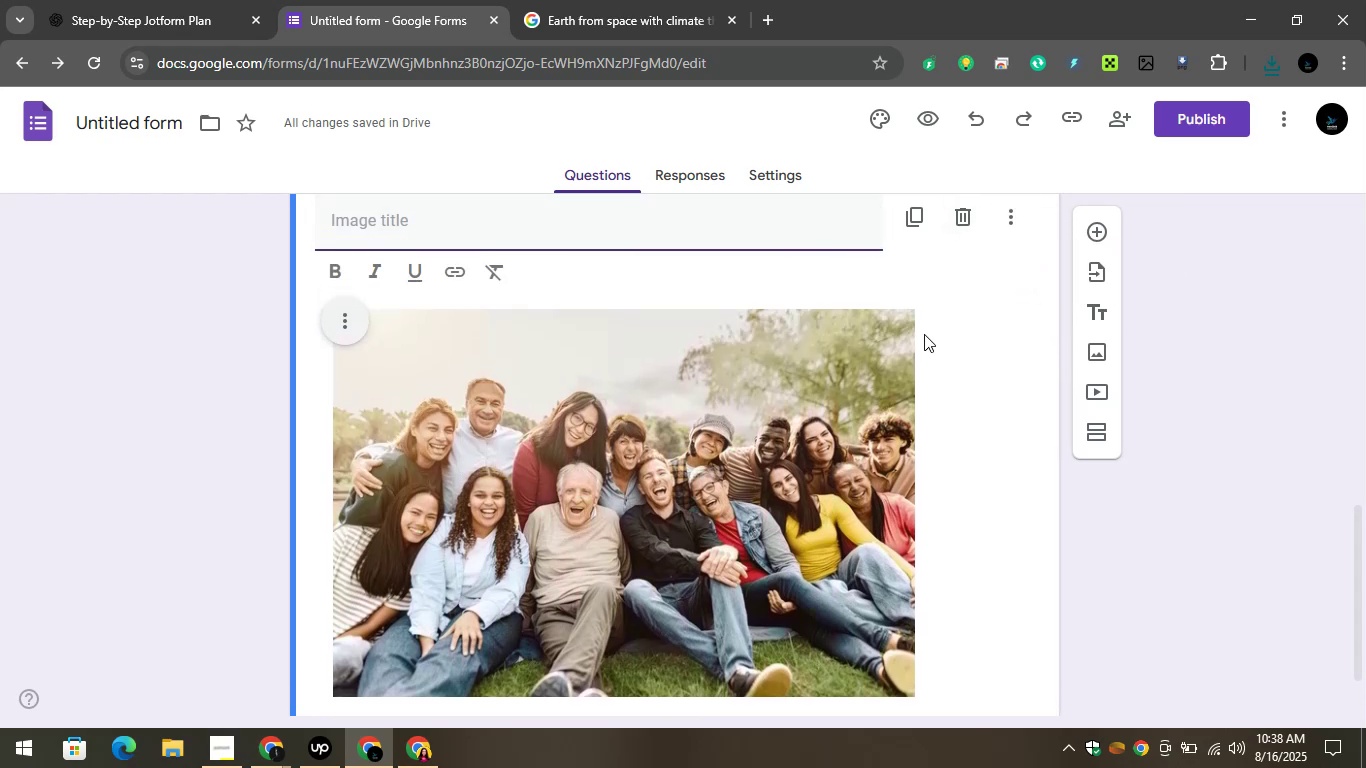 
scroll: coordinate [1004, 371], scroll_direction: up, amount: 1.0
 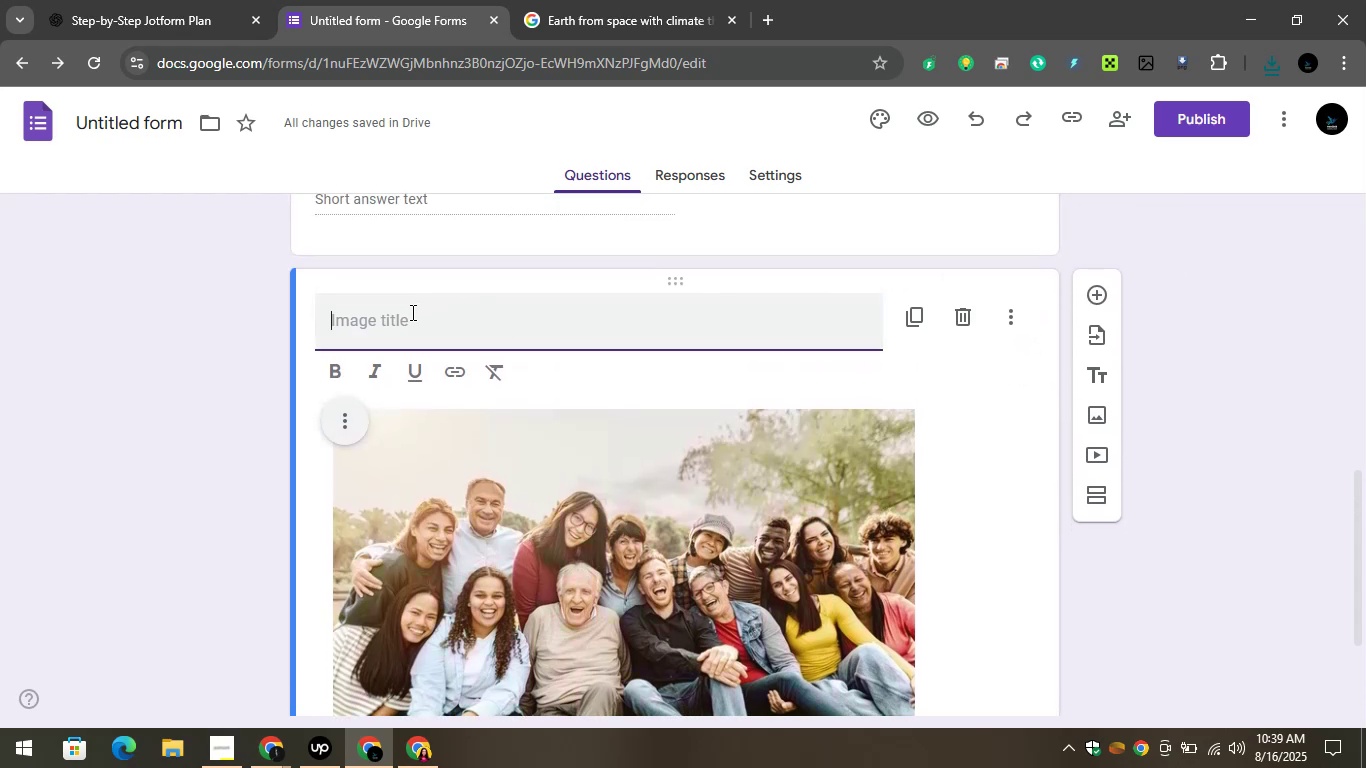 
key(1)
 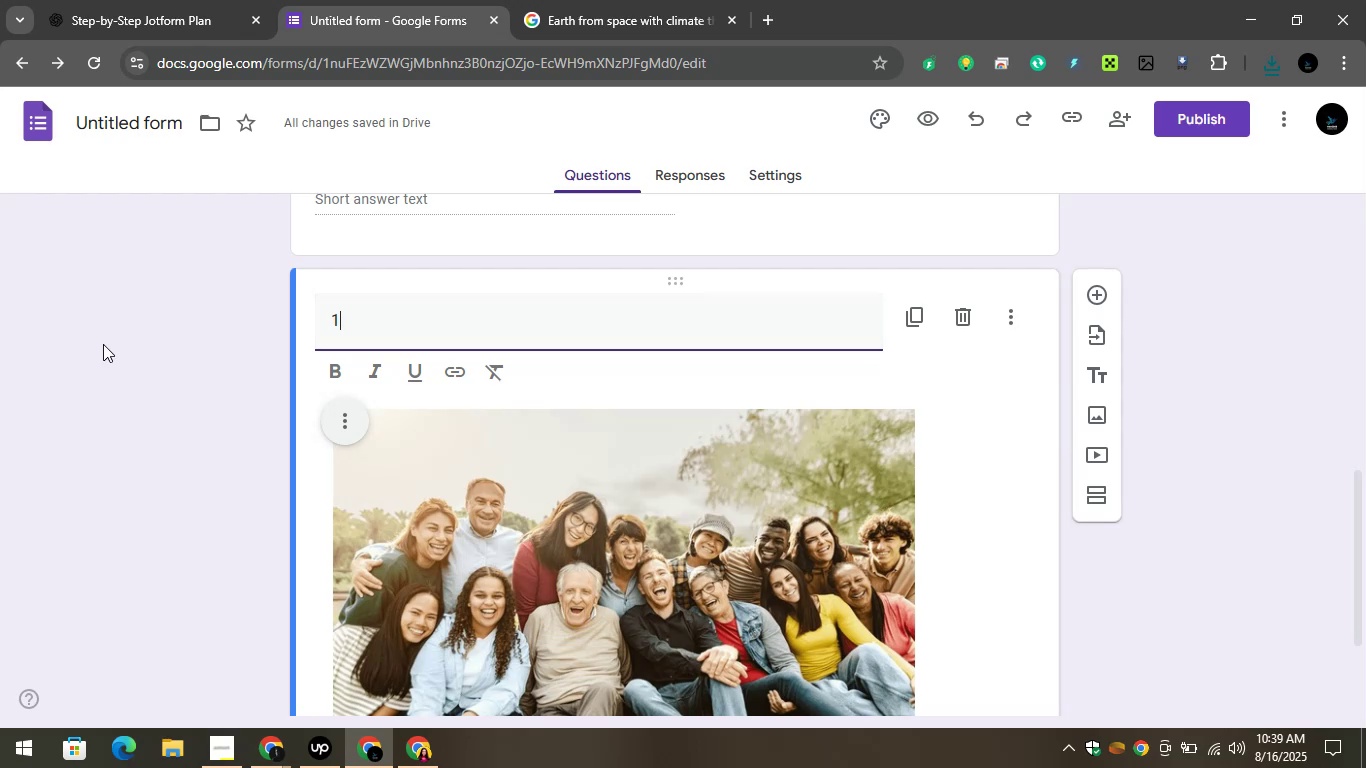 
left_click([103, 344])
 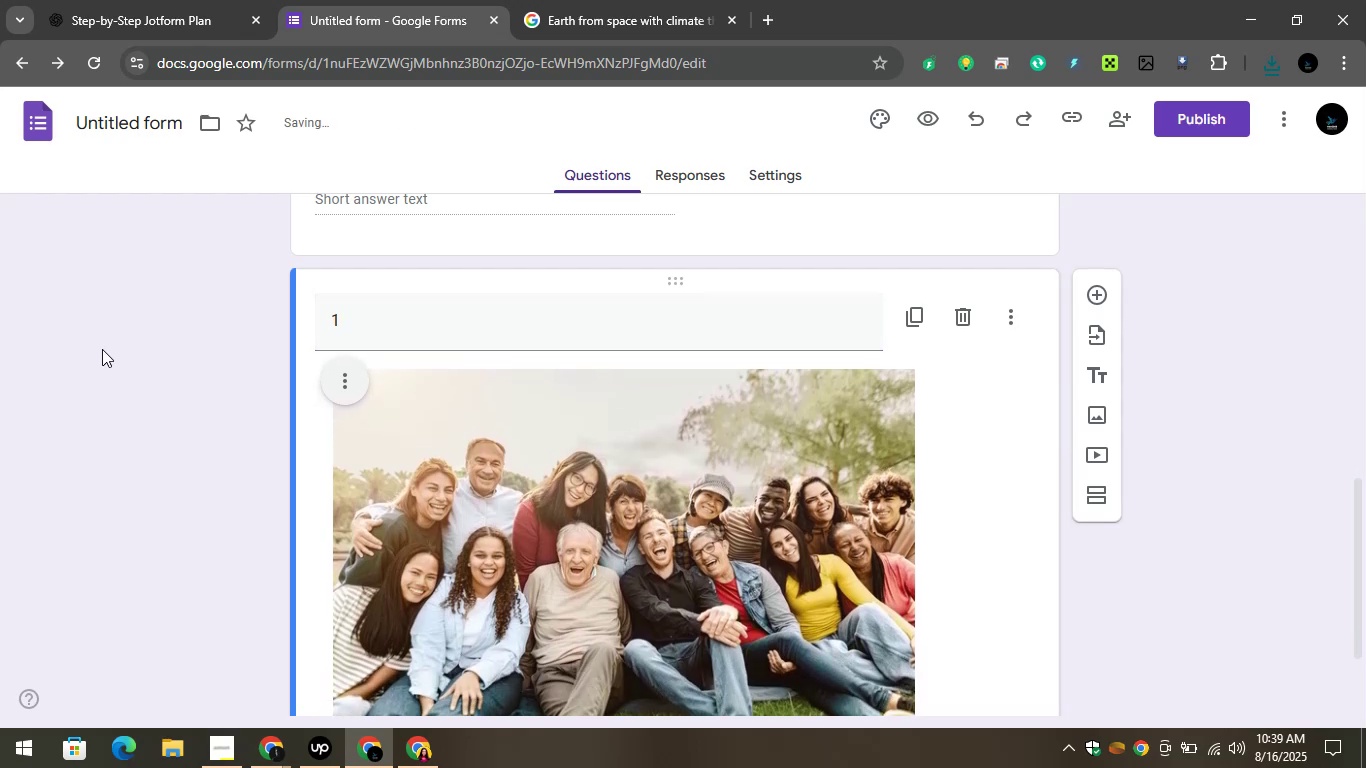 
scroll: coordinate [106, 365], scroll_direction: up, amount: 2.0
 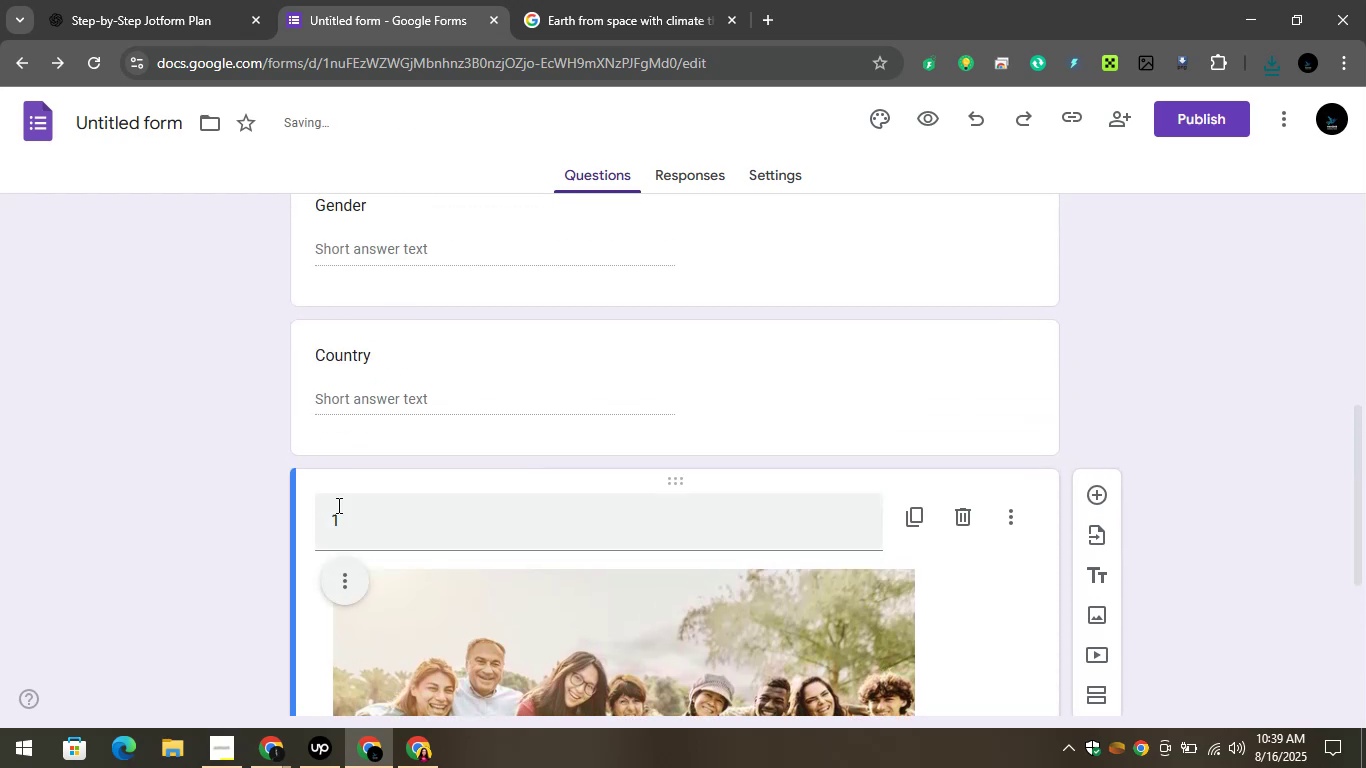 
left_click([353, 514])
 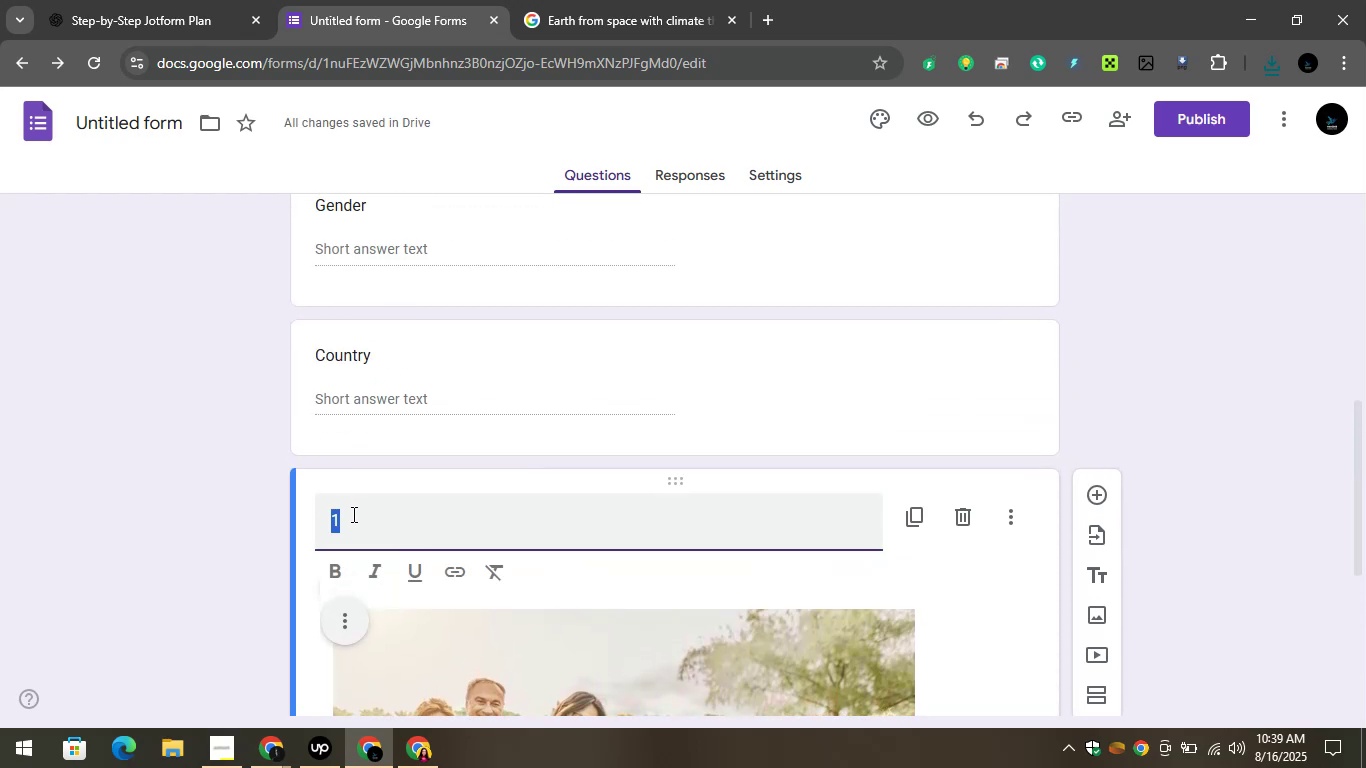 
key(2)
 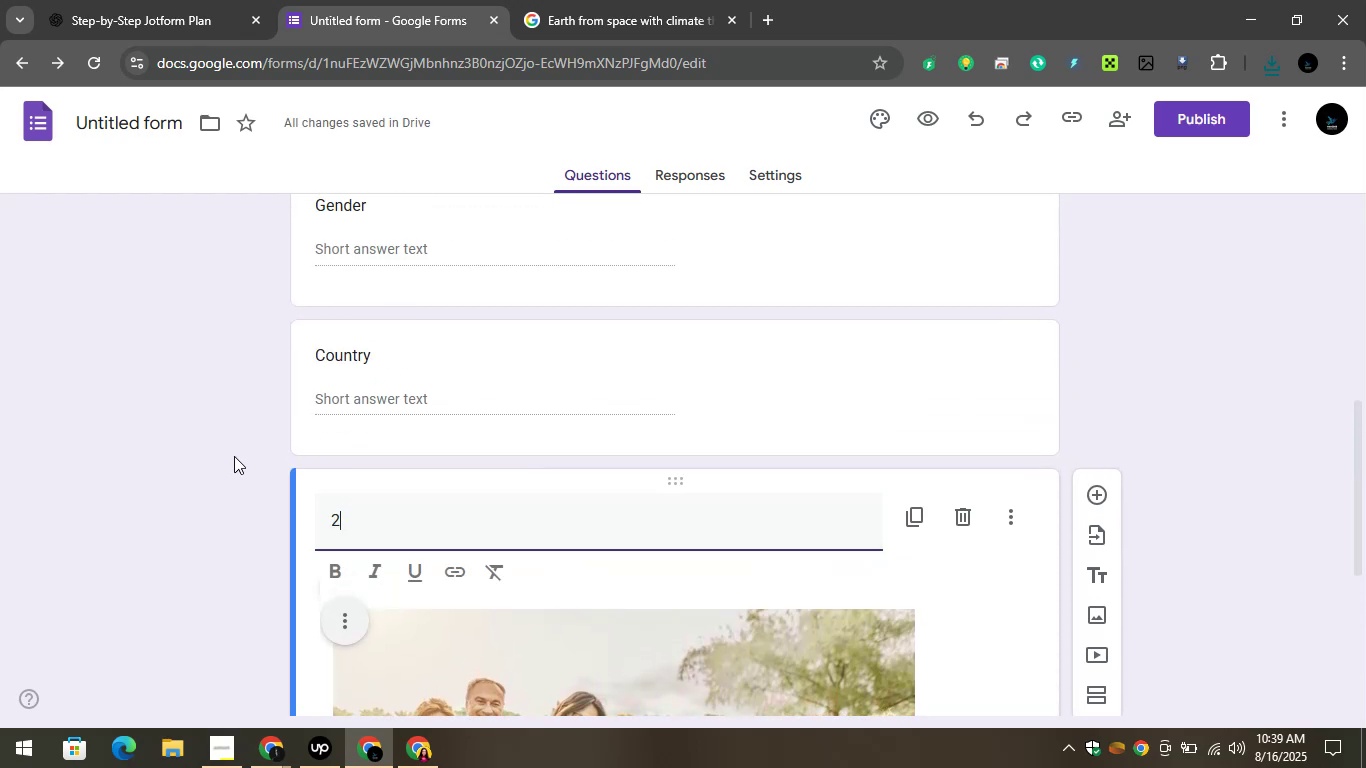 
left_click([226, 453])
 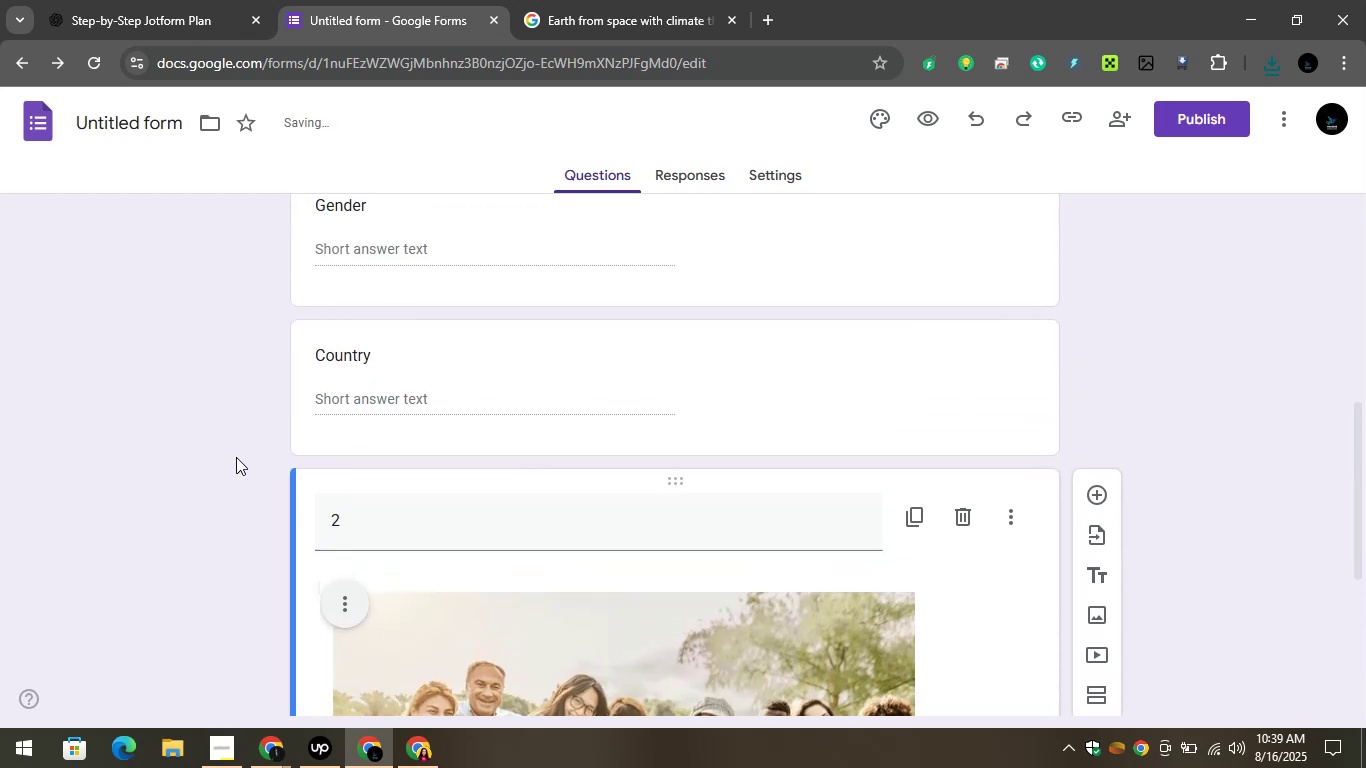 
scroll: coordinate [289, 482], scroll_direction: up, amount: 10.0
 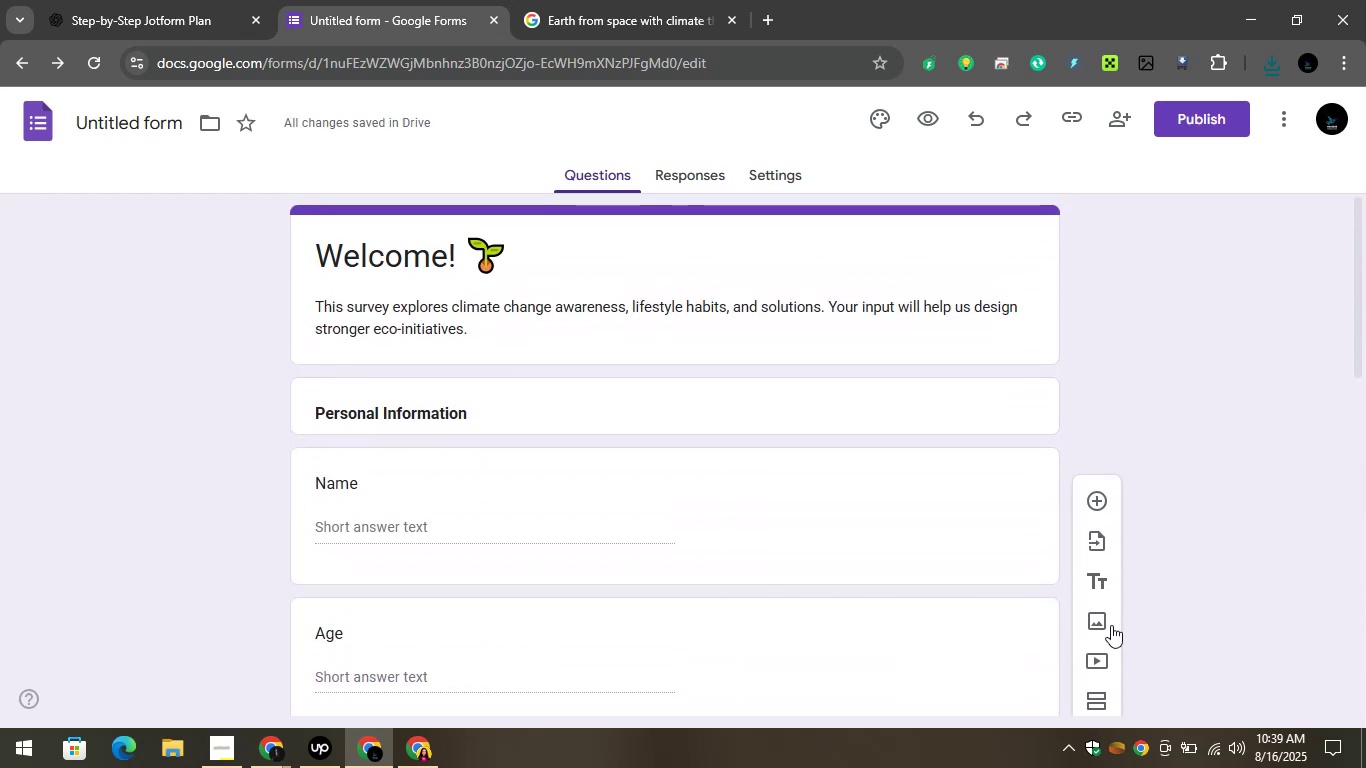 
left_click_drag(start_coordinate=[1097, 615], to_coordinate=[1057, 589])
 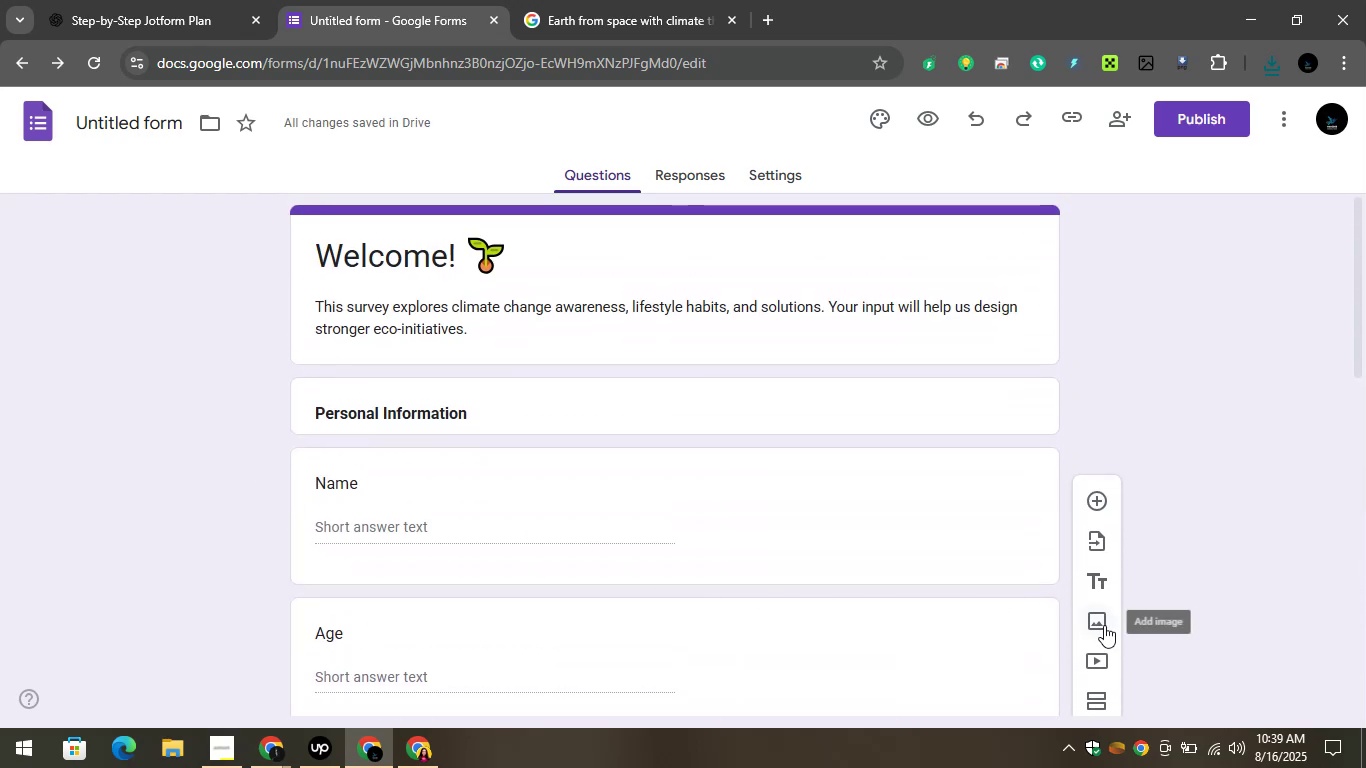 
left_click([1104, 625])
 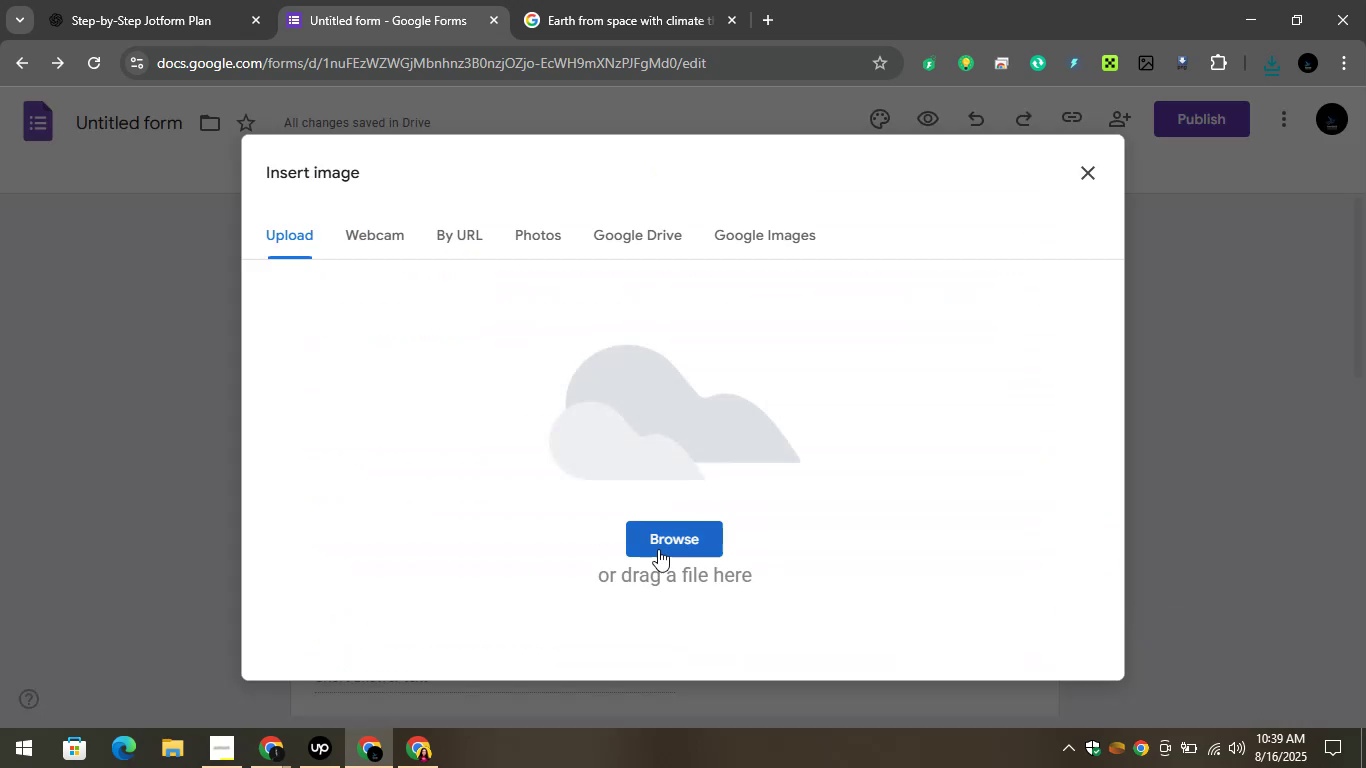 
left_click([658, 549])
 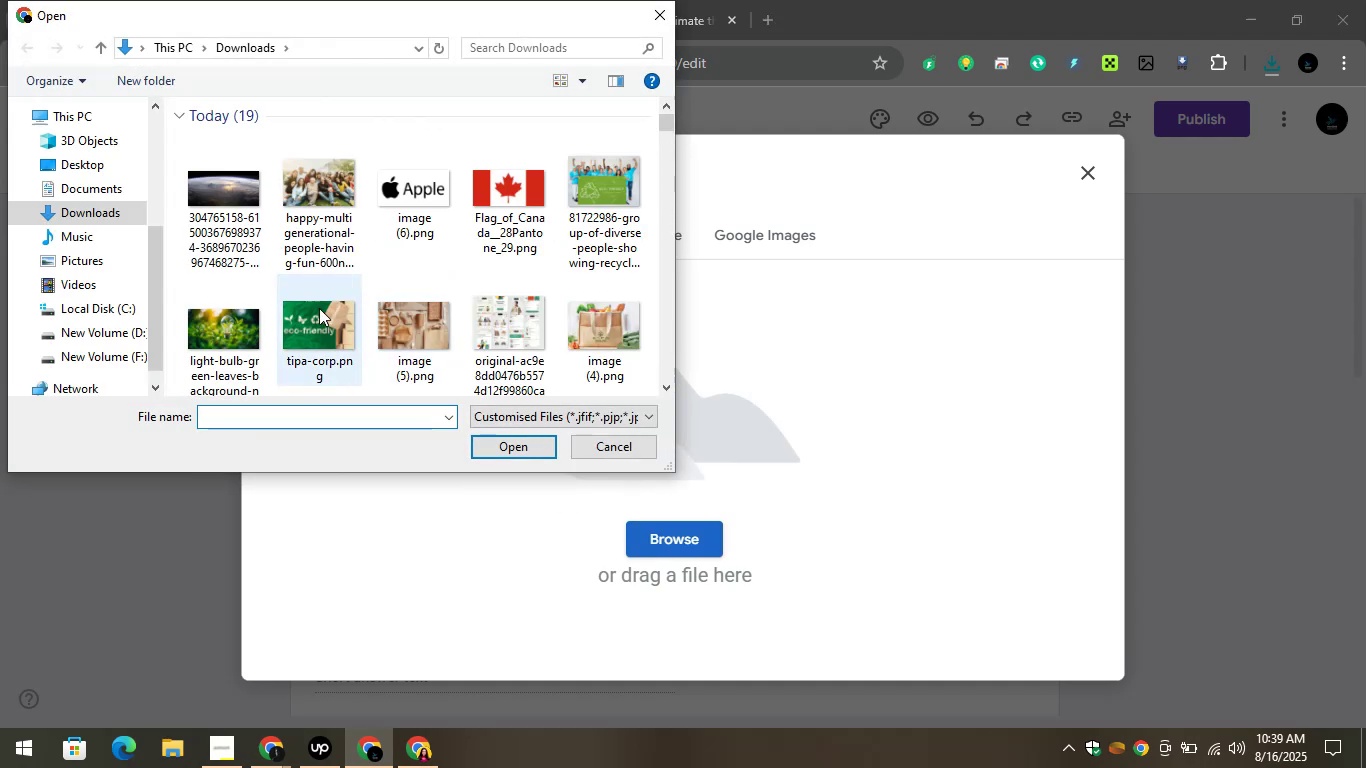 
left_click([241, 228])
 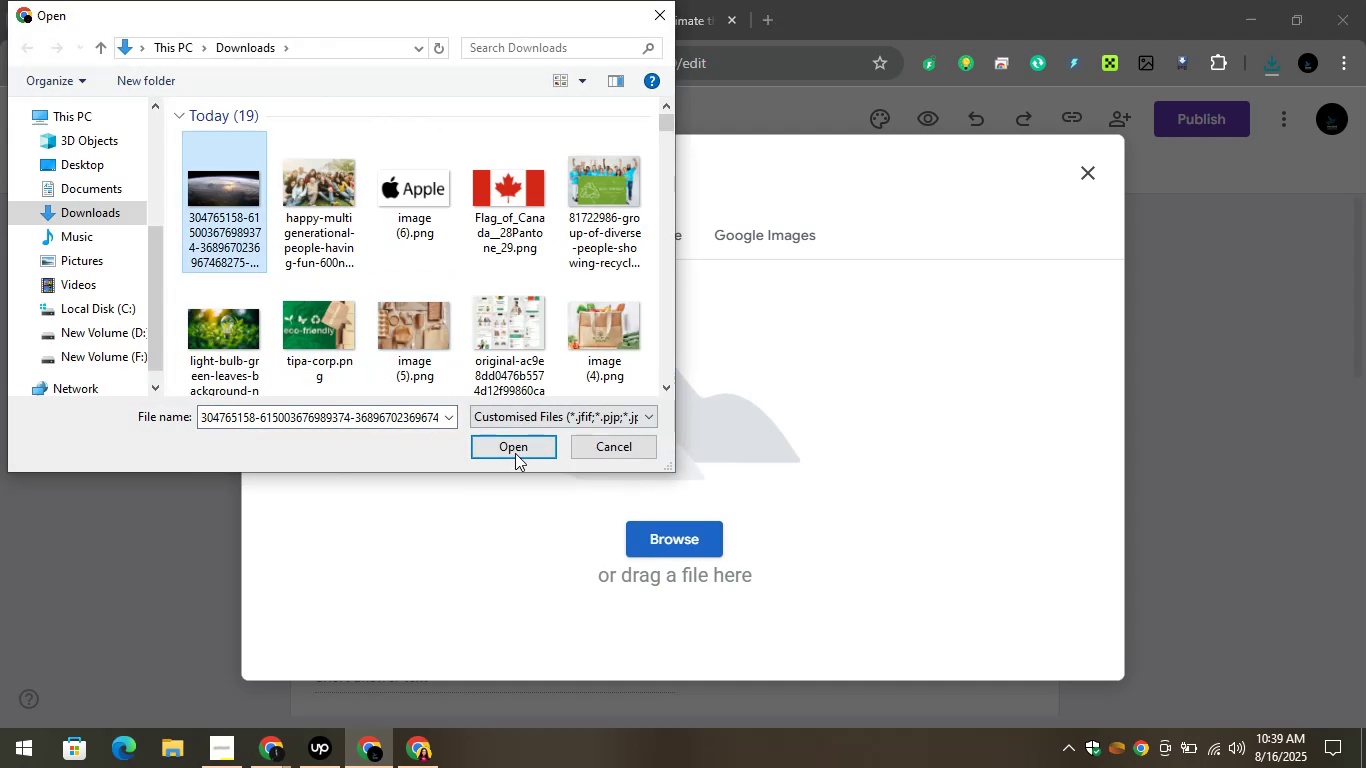 
left_click([515, 453])
 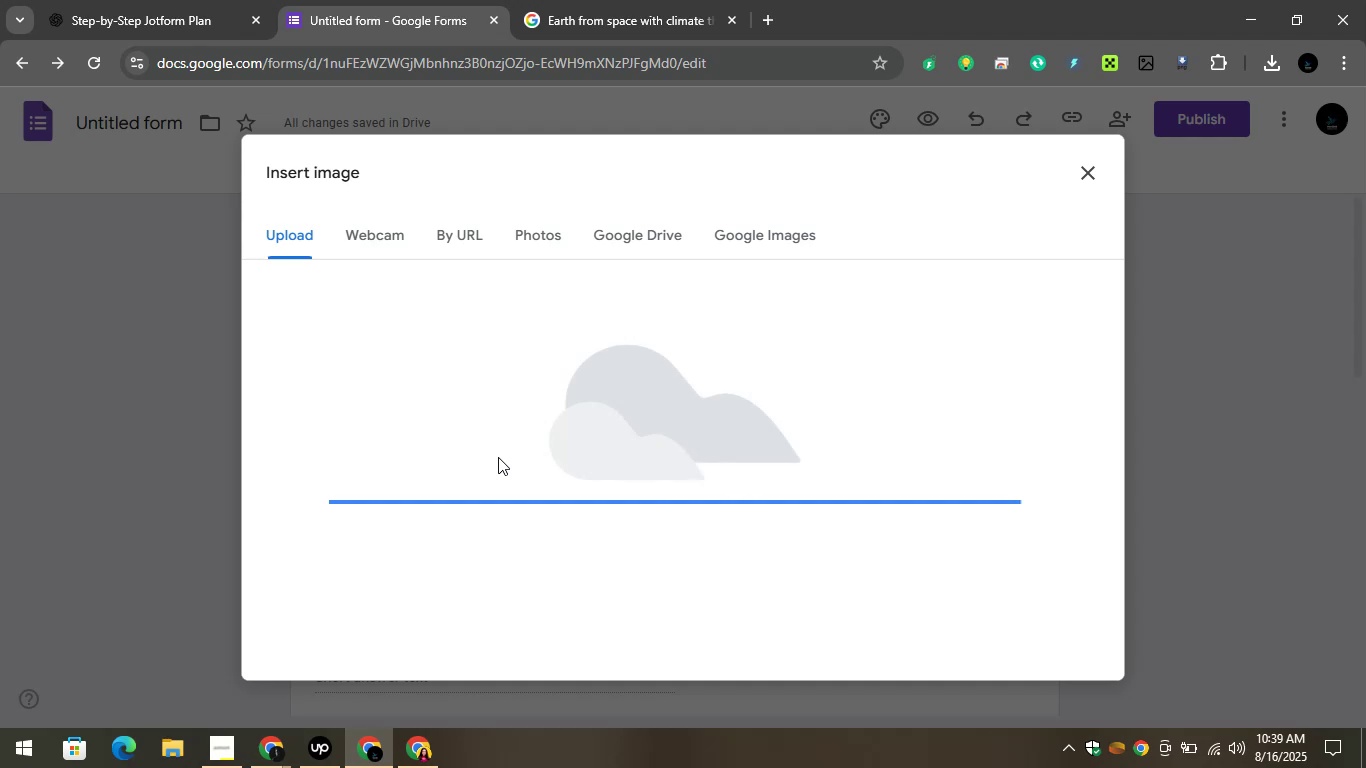 
wait(23.17)
 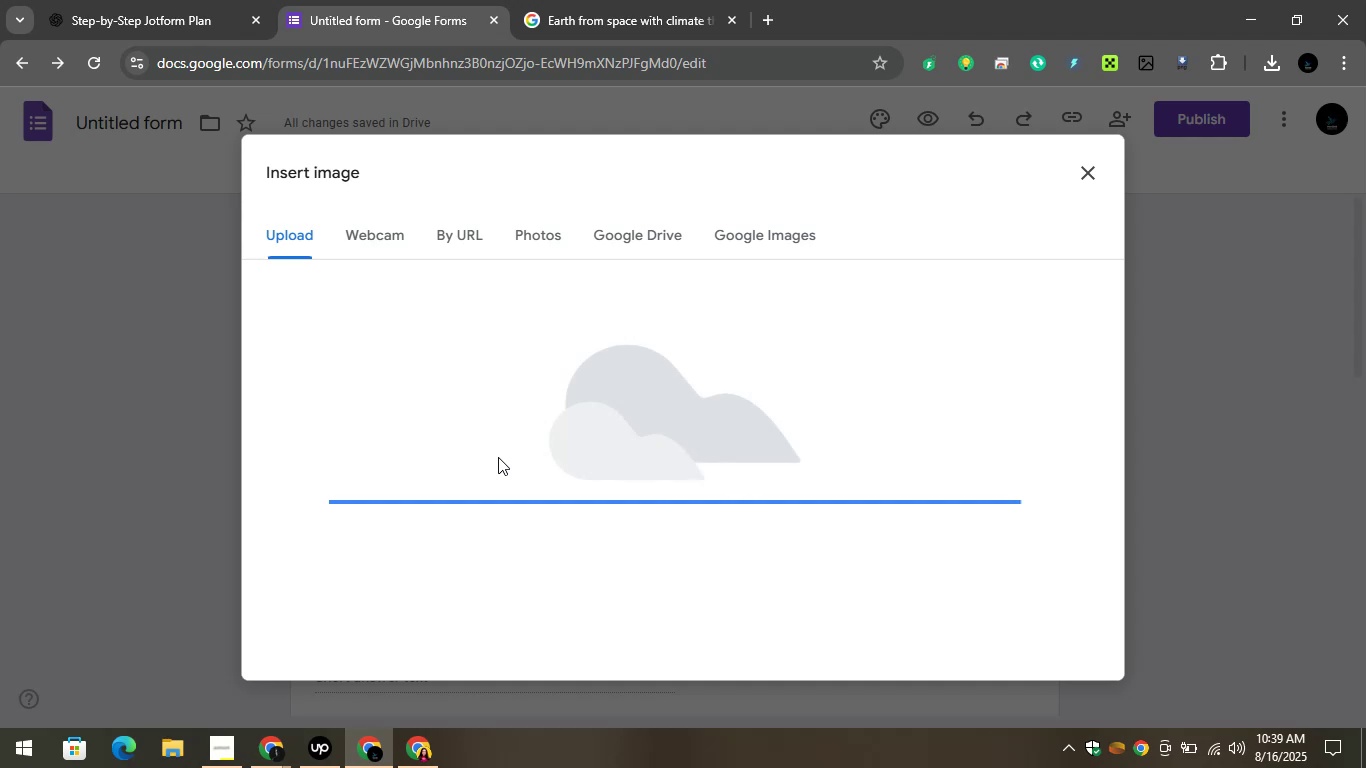 
scroll: coordinate [561, 435], scroll_direction: up, amount: 1.0
 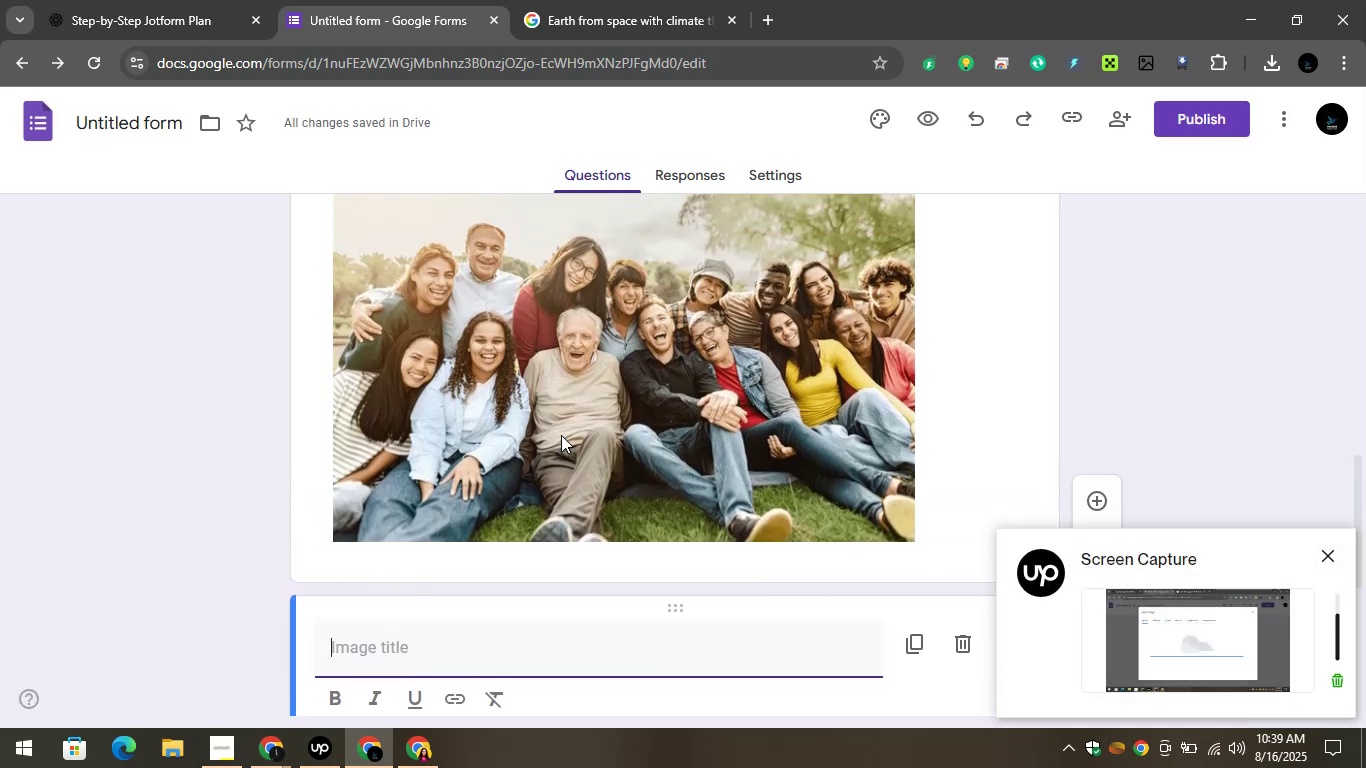 
scroll: coordinate [561, 435], scroll_direction: down, amount: 2.0
 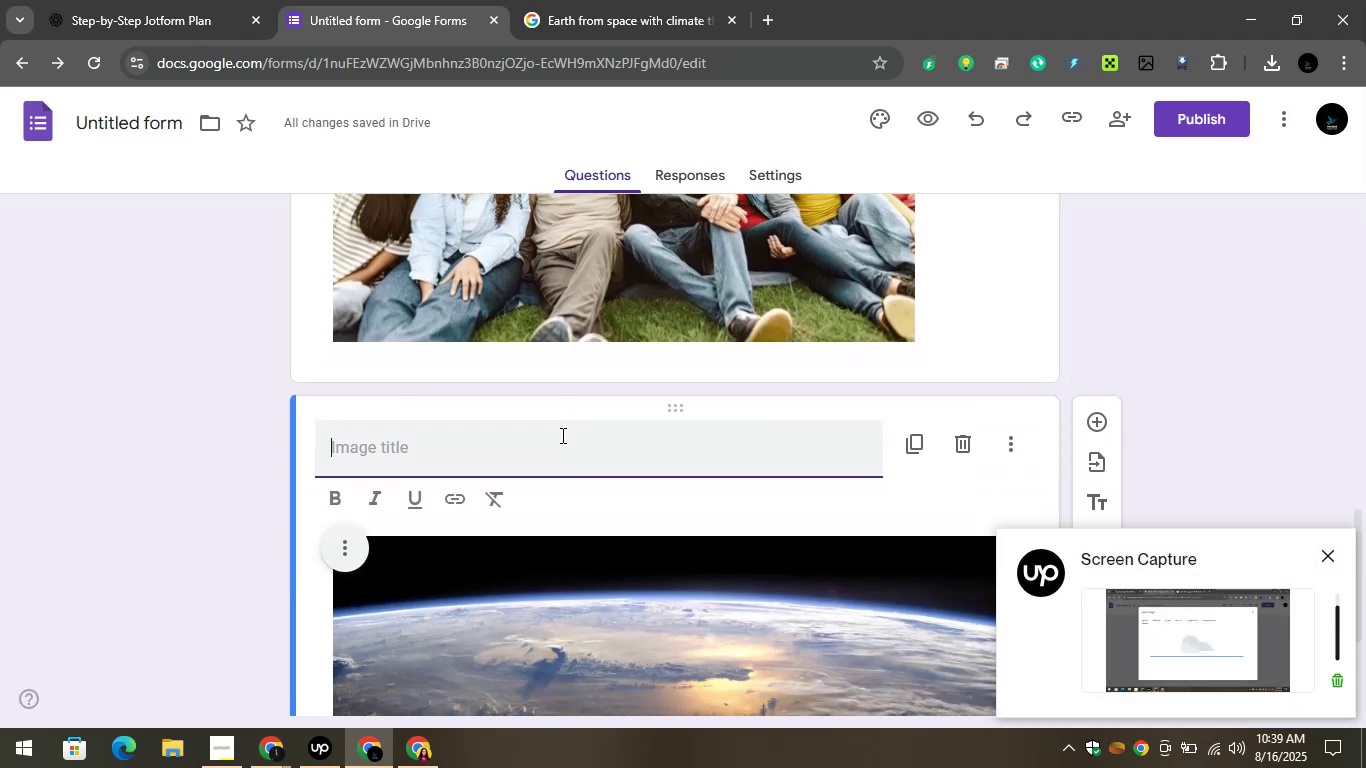 
scroll: coordinate [561, 435], scroll_direction: up, amount: 2.0
 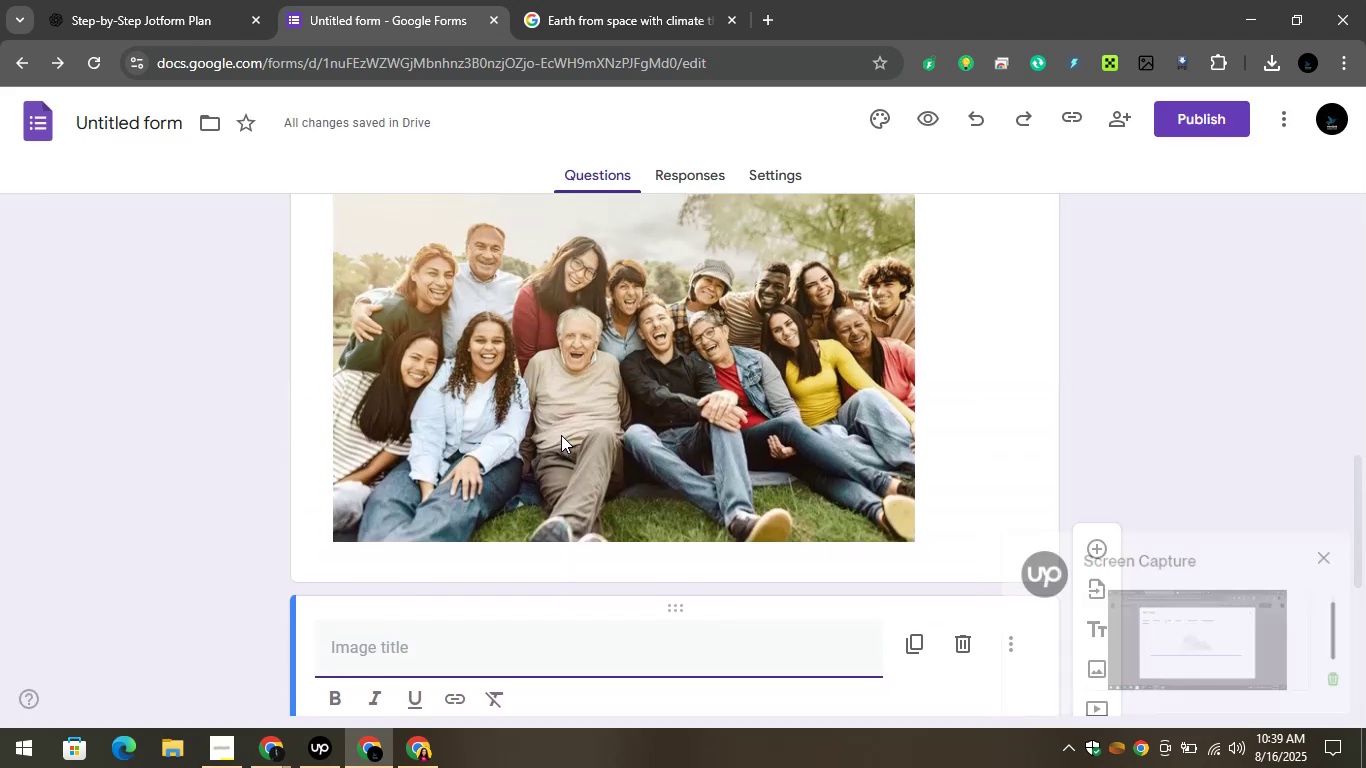 
scroll: coordinate [561, 435], scroll_direction: down, amount: 2.0
 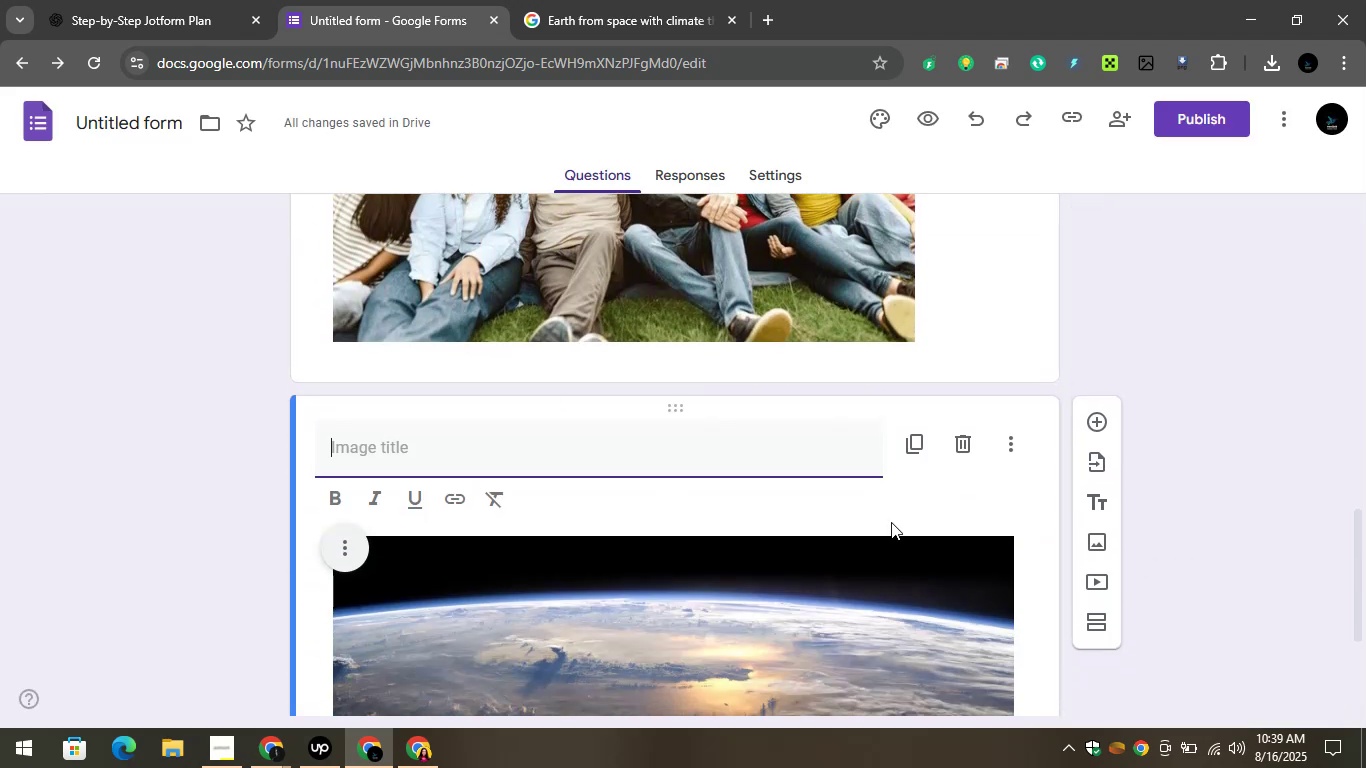 
scroll: coordinate [728, 548], scroll_direction: up, amount: 1.0
 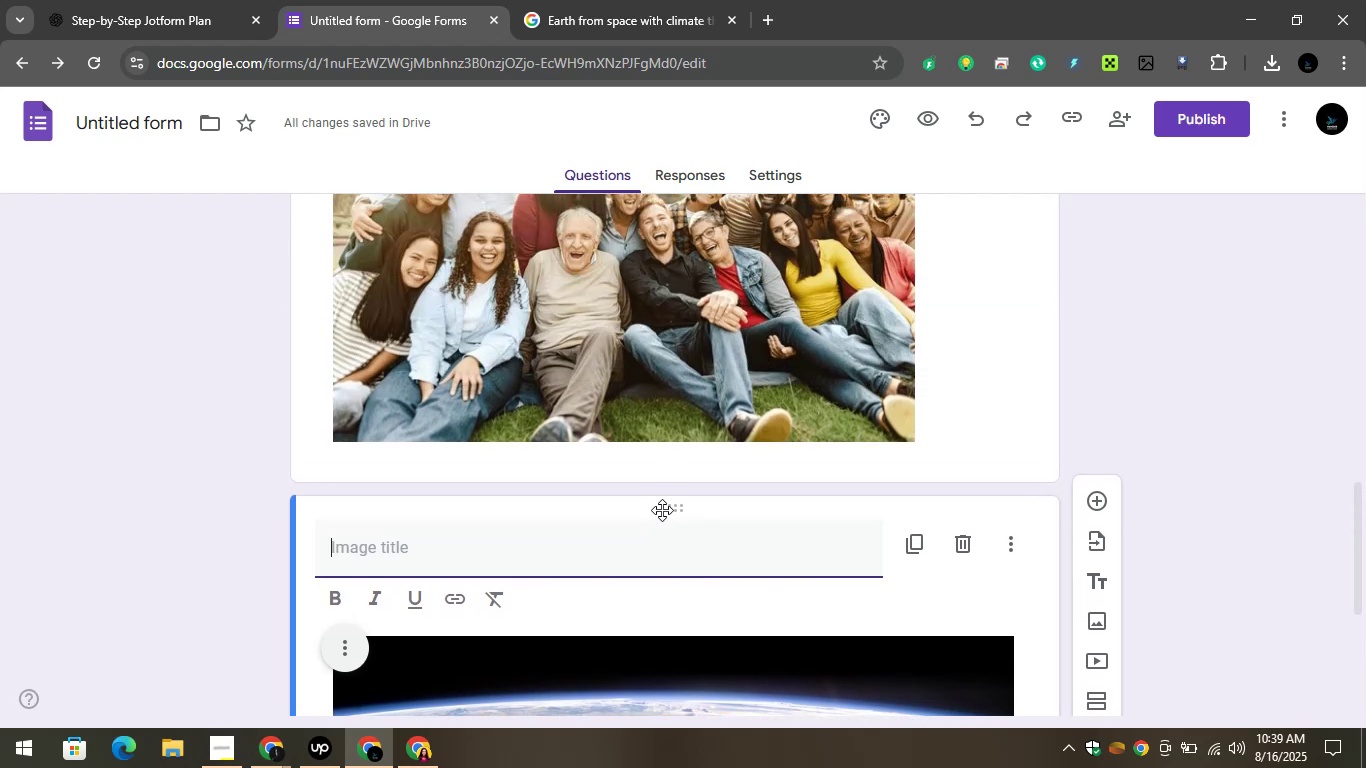 
left_click_drag(start_coordinate=[663, 510], to_coordinate=[635, 379])
 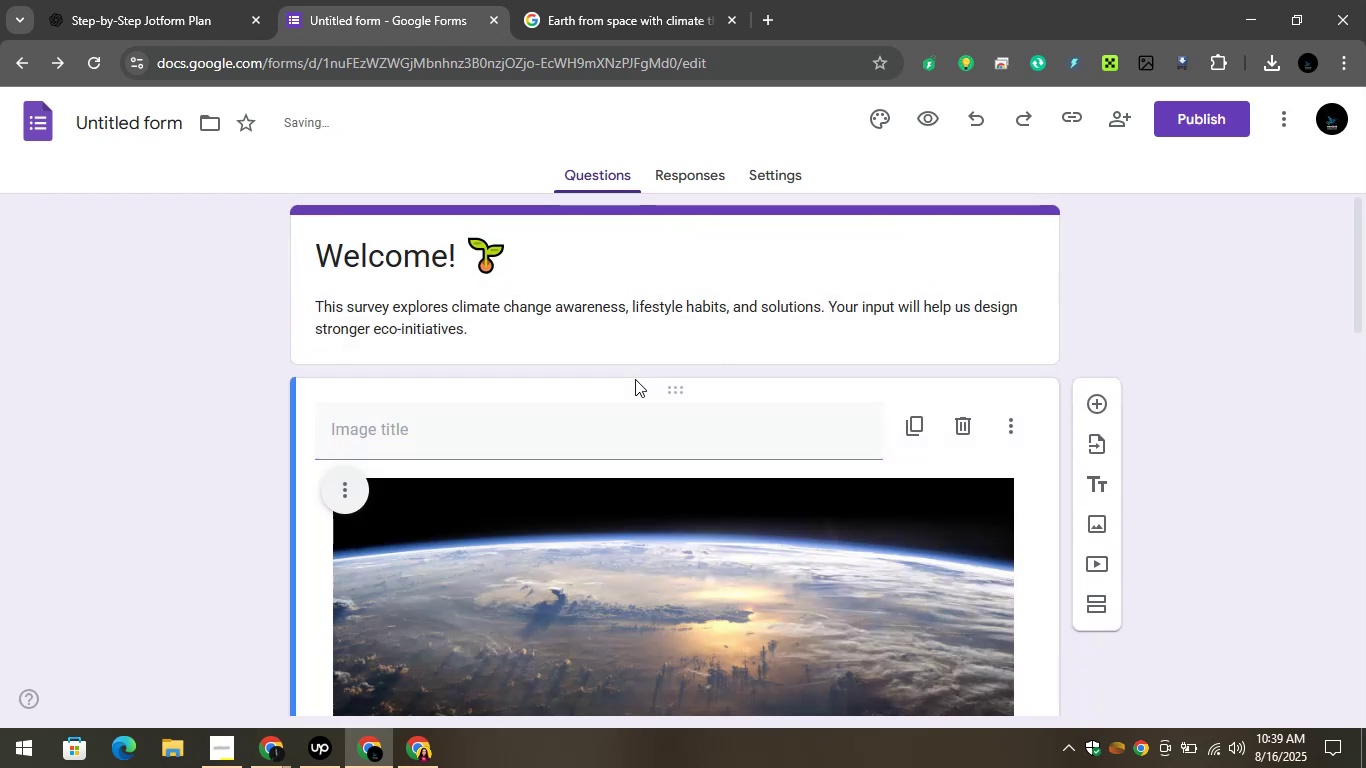 
scroll: coordinate [700, 353], scroll_direction: up, amount: 8.0
 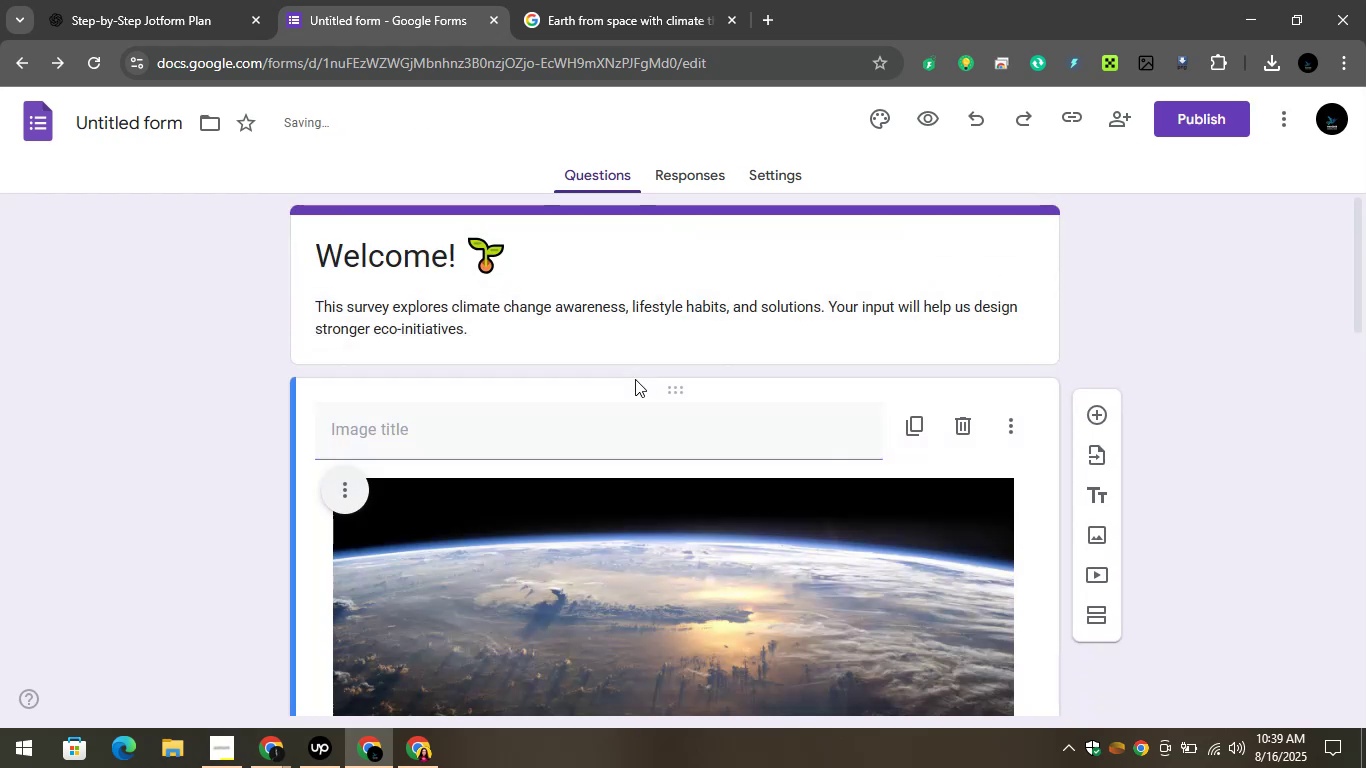 
left_click([426, 422])
 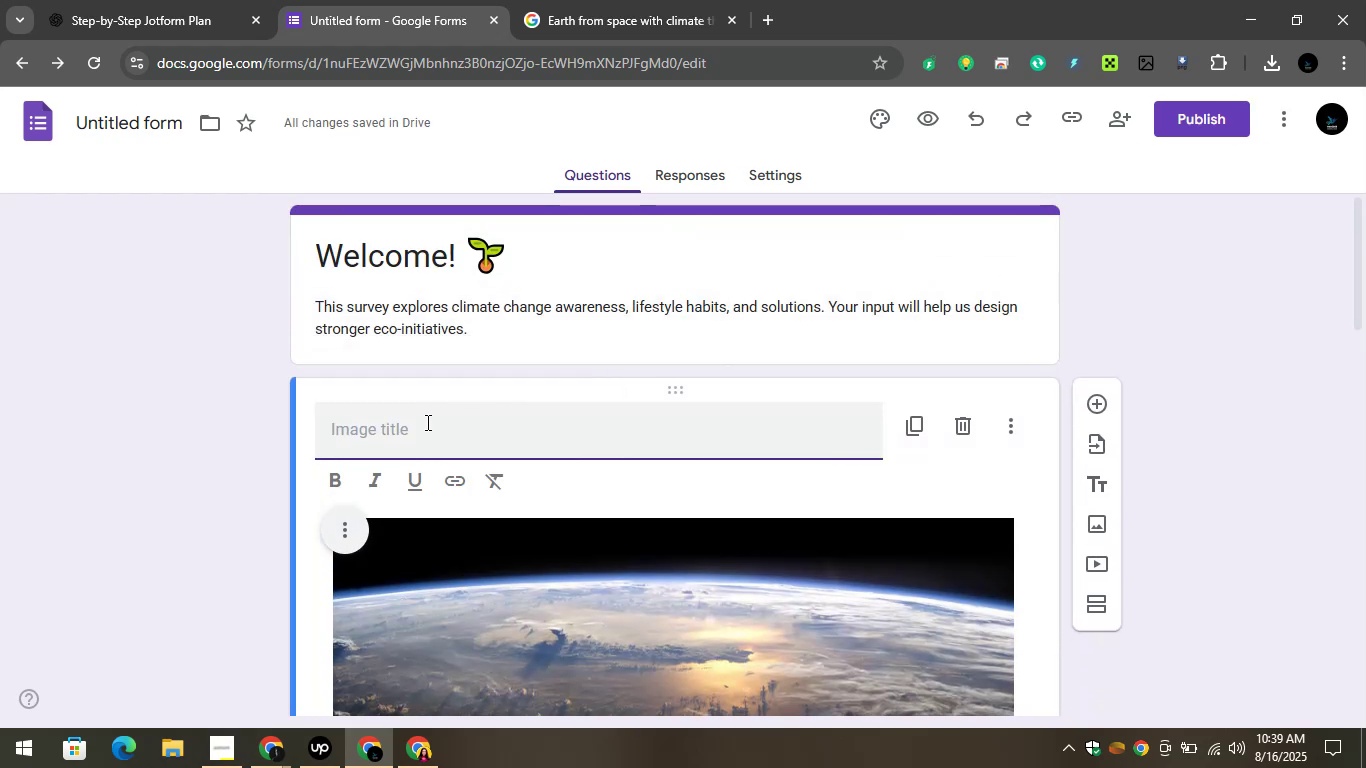 
type(Earth from space)
 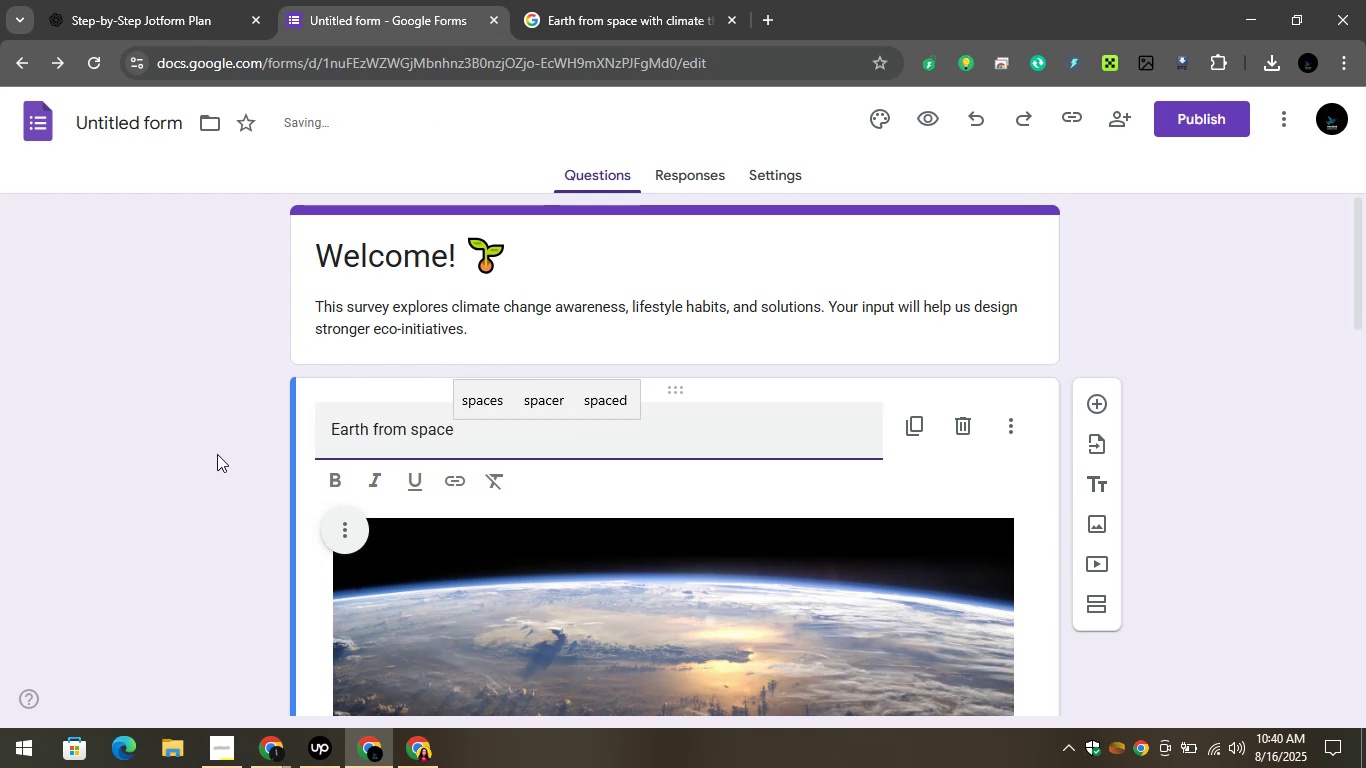 
left_click([108, 462])
 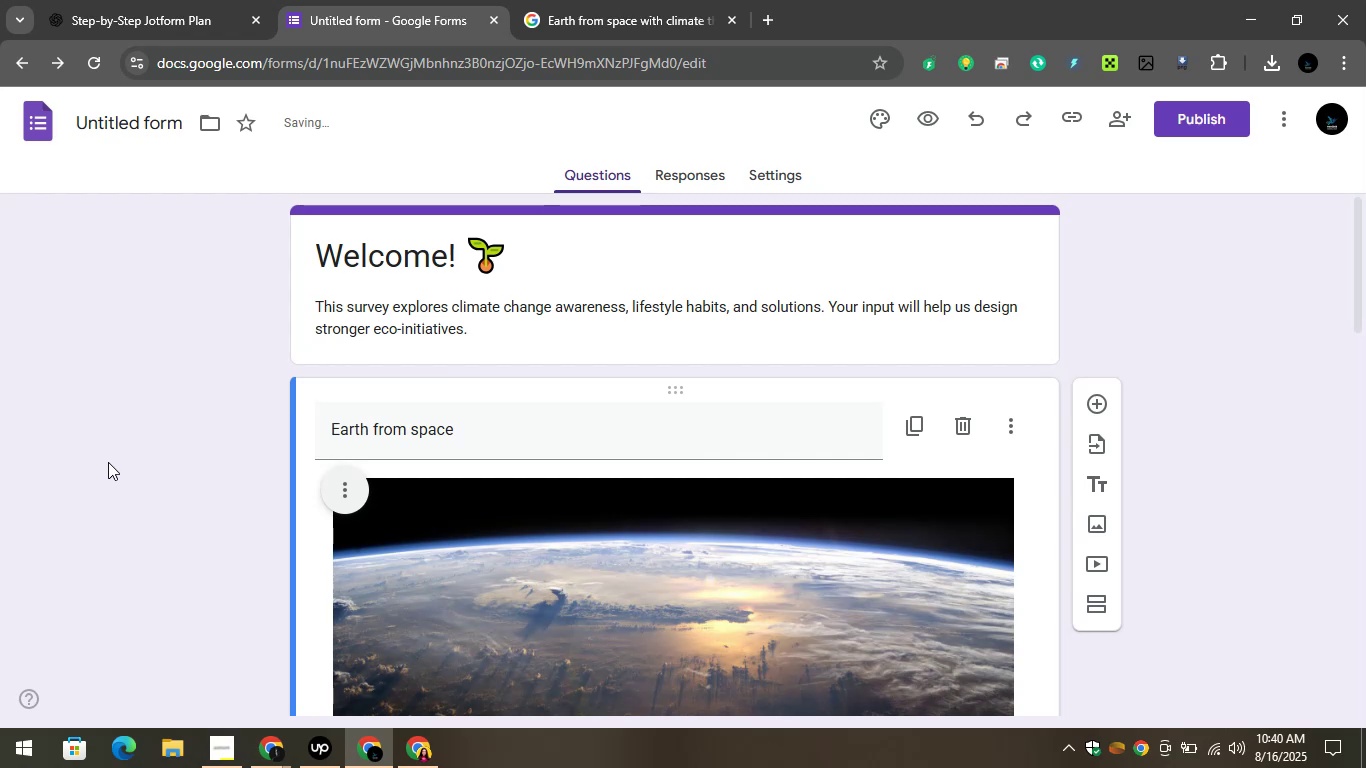 
scroll: coordinate [81, 471], scroll_direction: down, amount: 15.0
 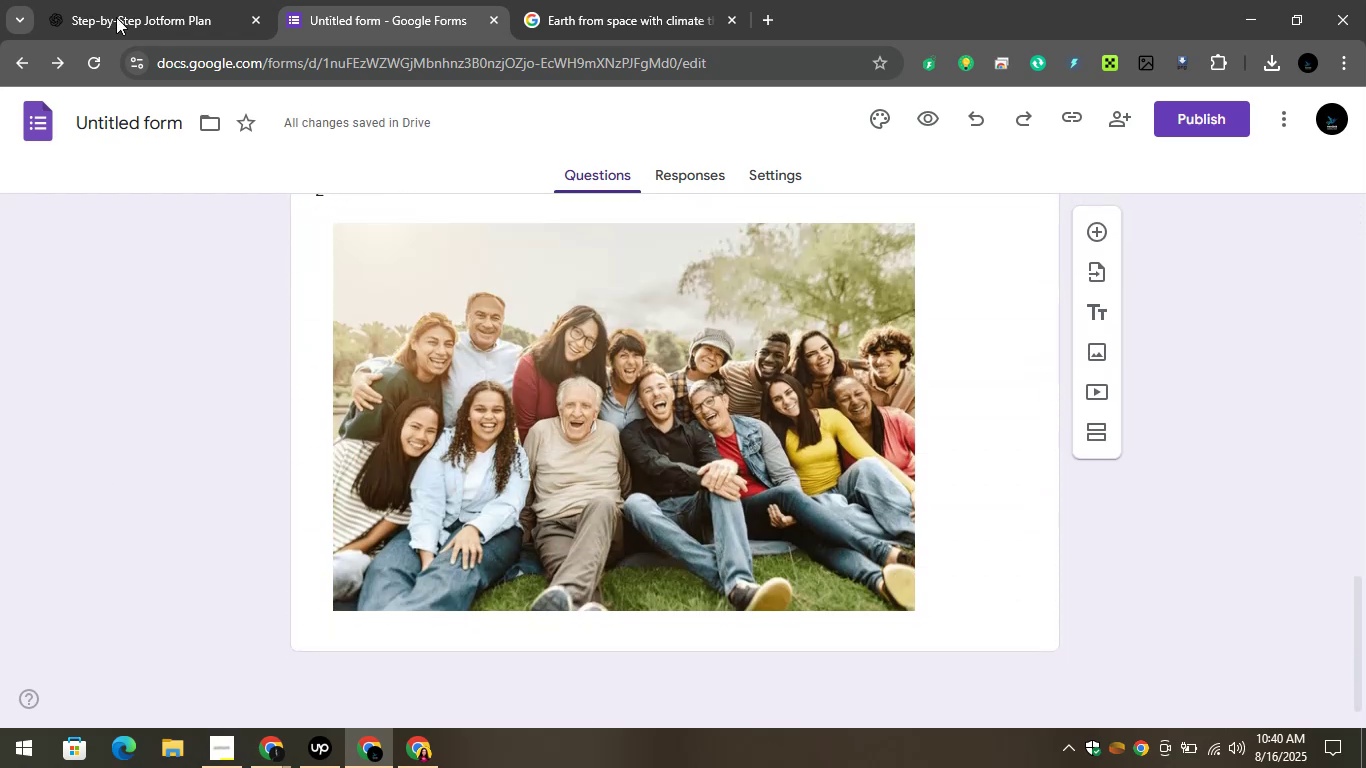 
left_click([151, 0])
 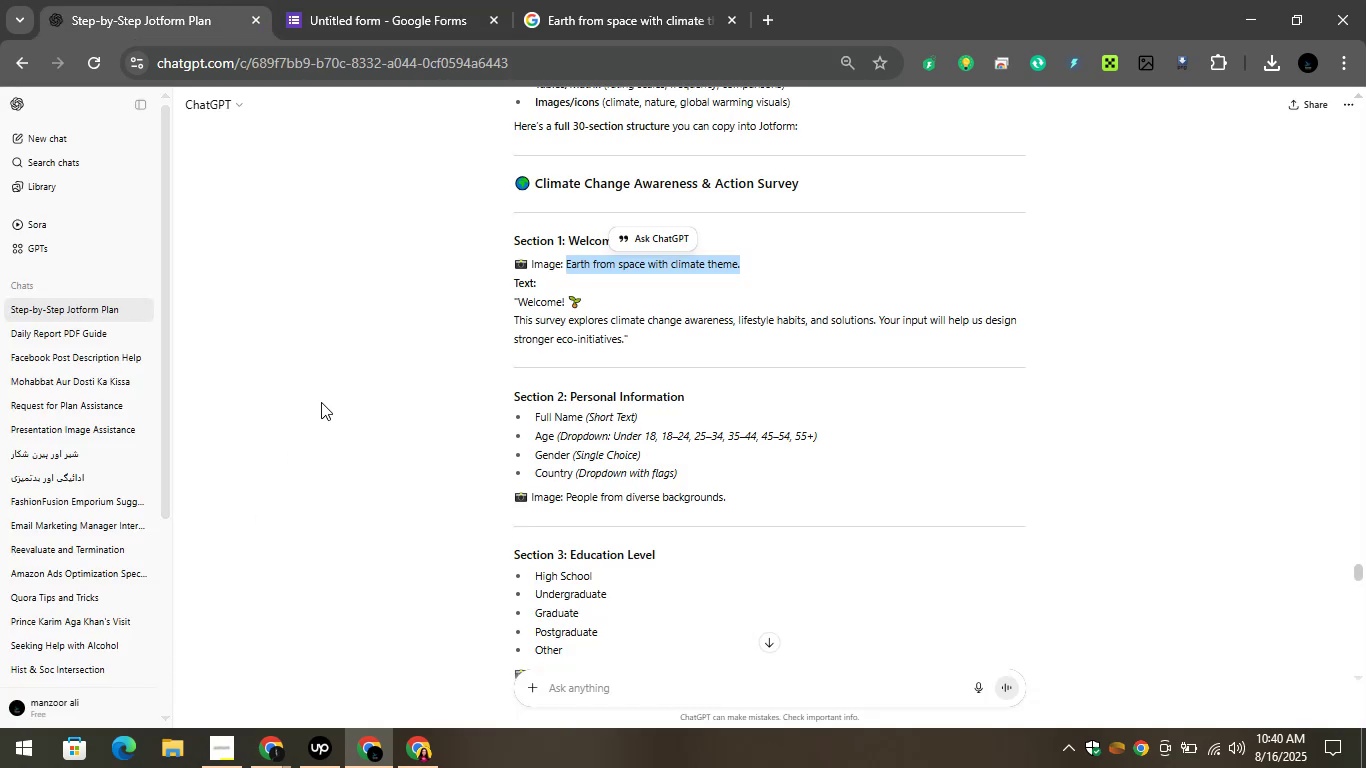 
left_click([321, 402])
 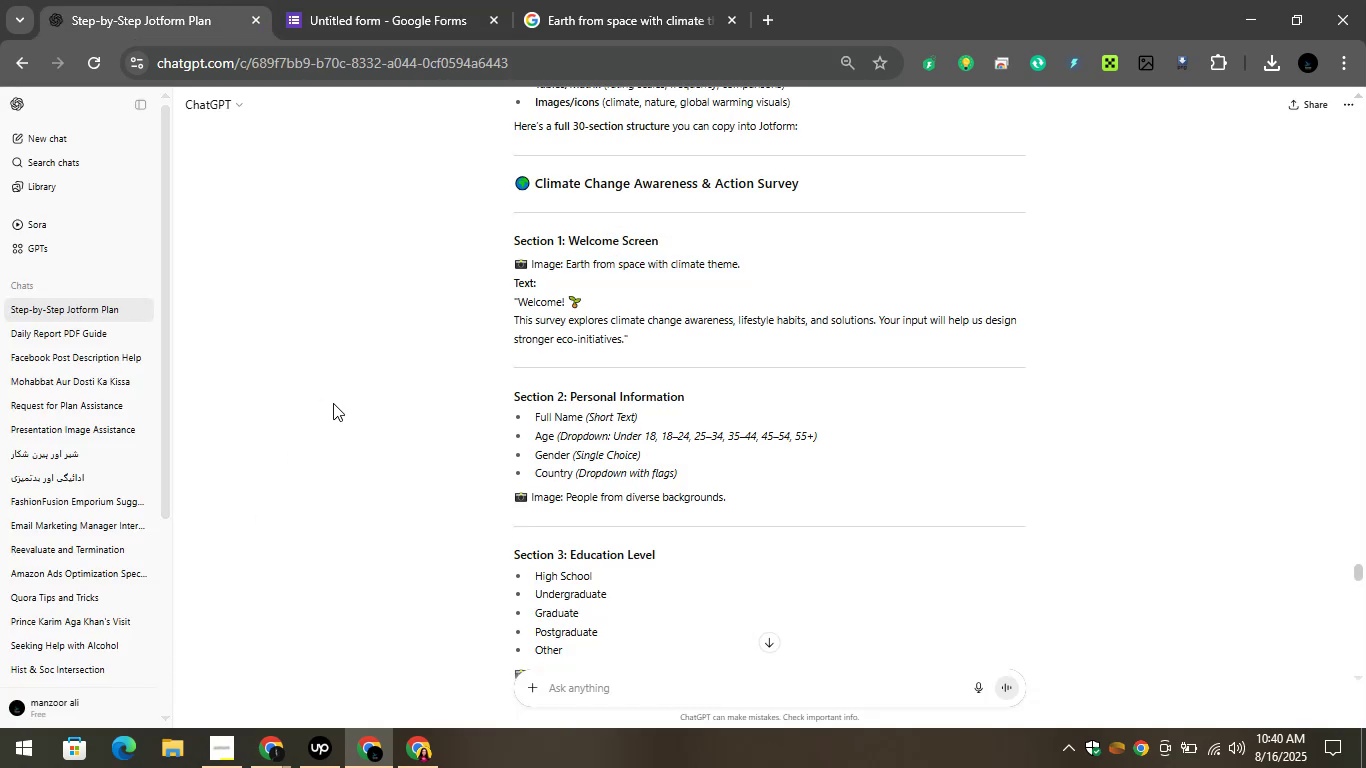 
scroll: coordinate [334, 408], scroll_direction: down, amount: 3.0
 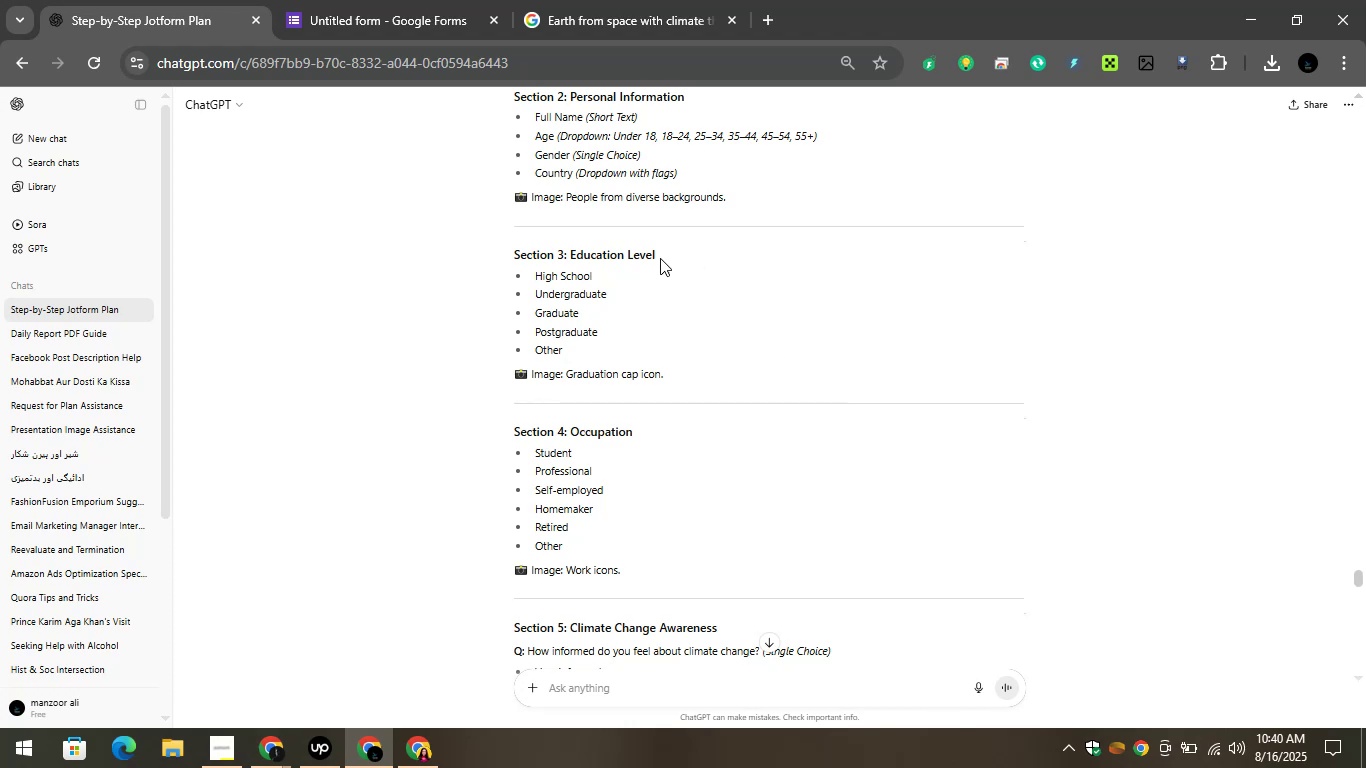 
left_click_drag(start_coordinate=[655, 257], to_coordinate=[566, 249])
 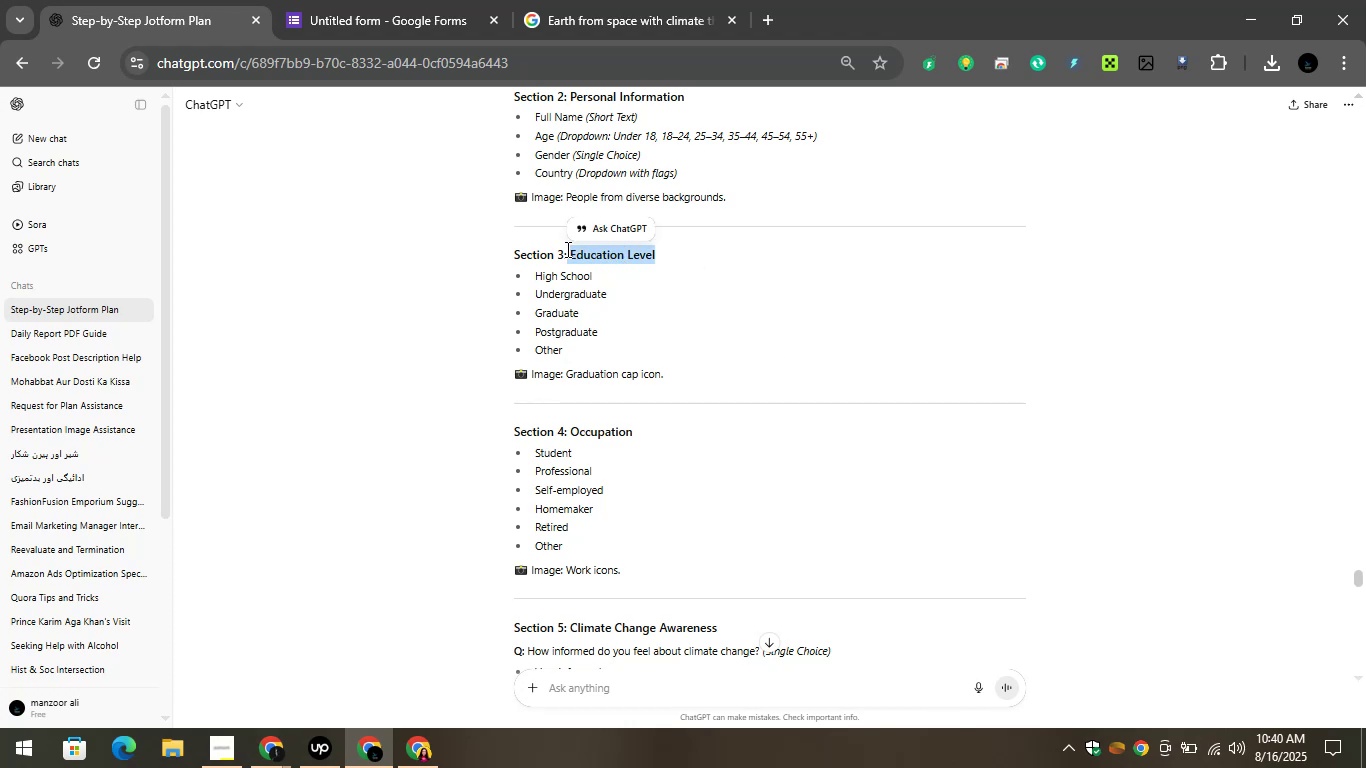 
key(Control+C)
 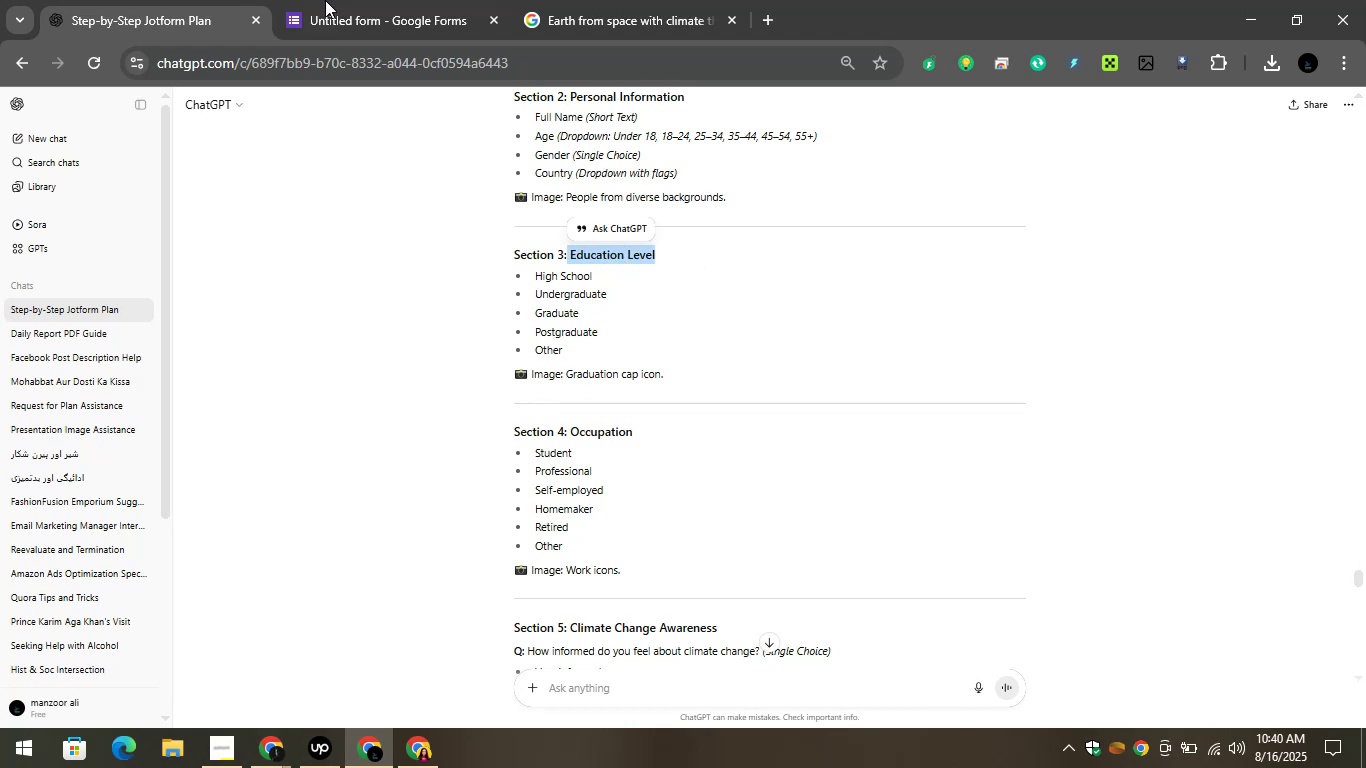 
left_click([336, 0])
 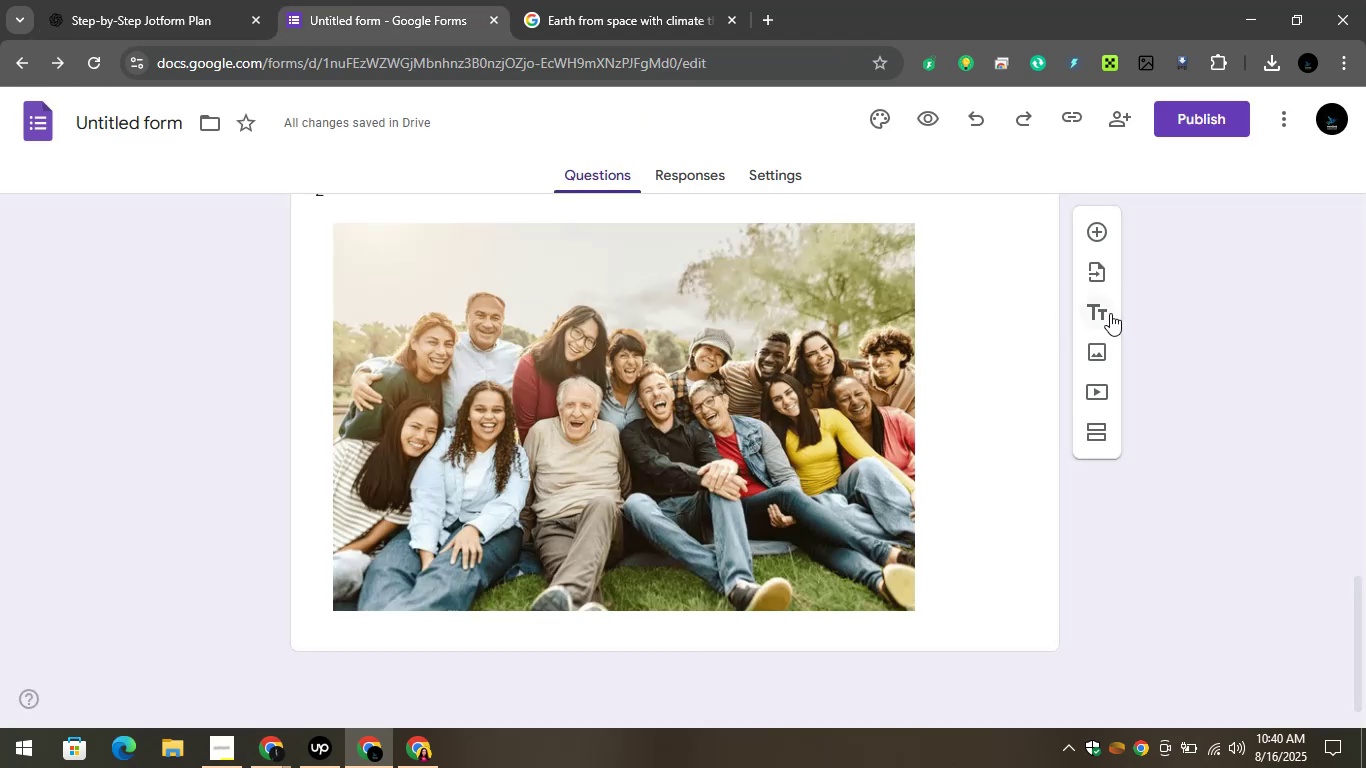 
scroll: coordinate [1051, 333], scroll_direction: down, amount: 2.0
 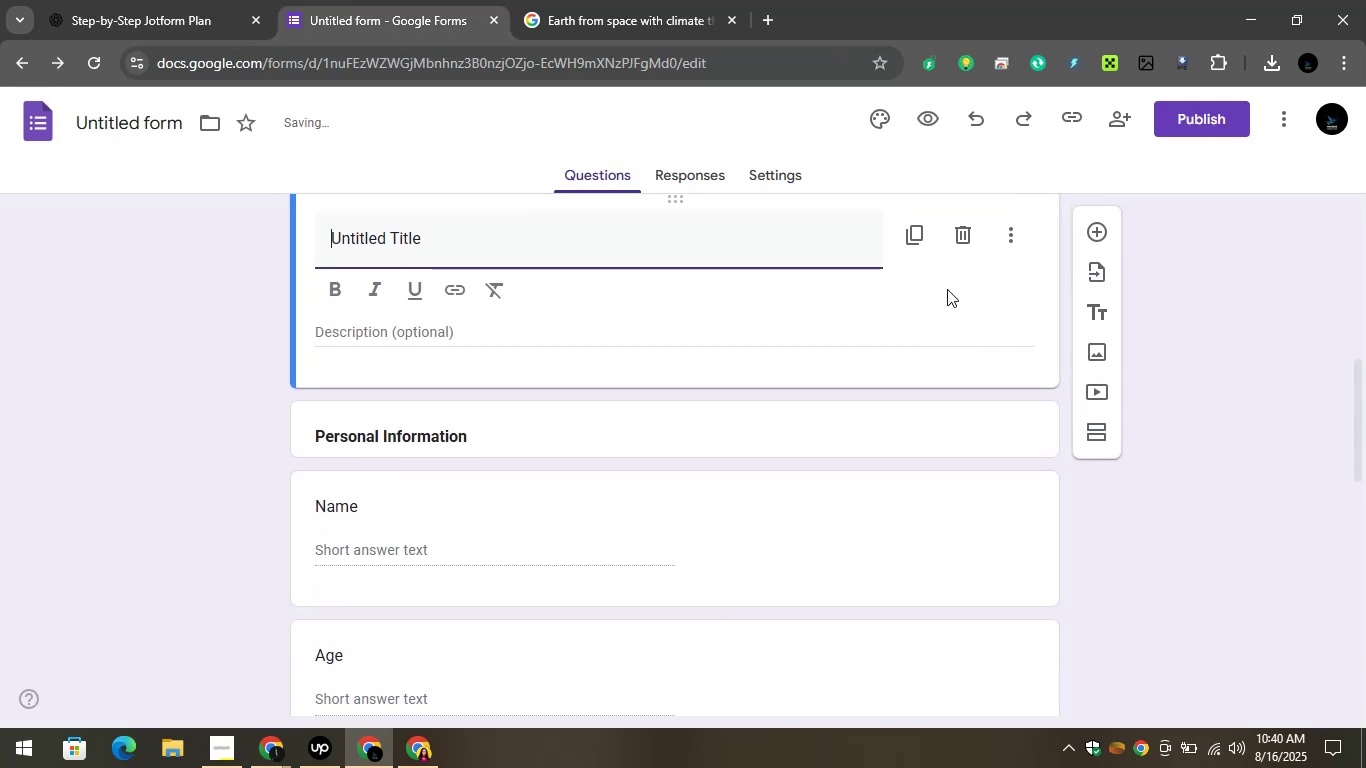 
left_click([957, 241])
 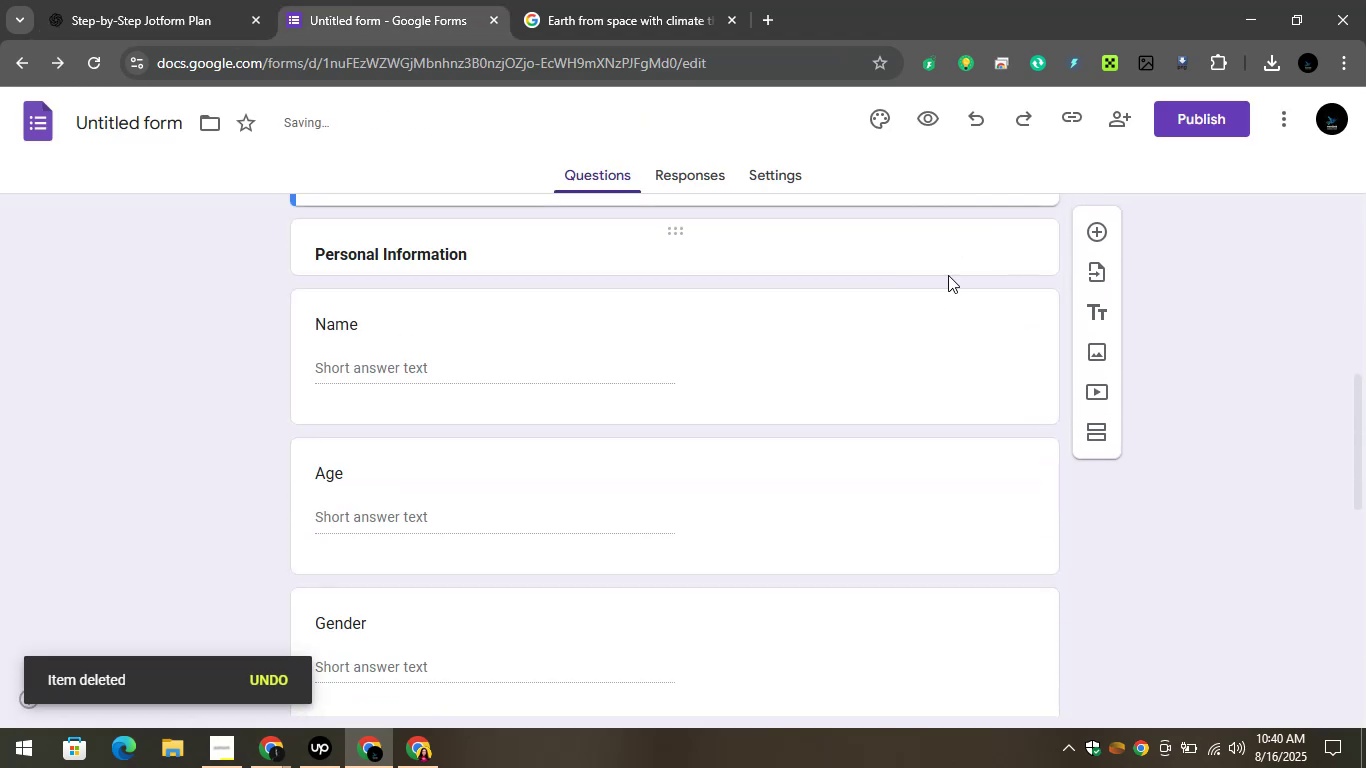 
scroll: coordinate [849, 402], scroll_direction: down, amount: 10.0
 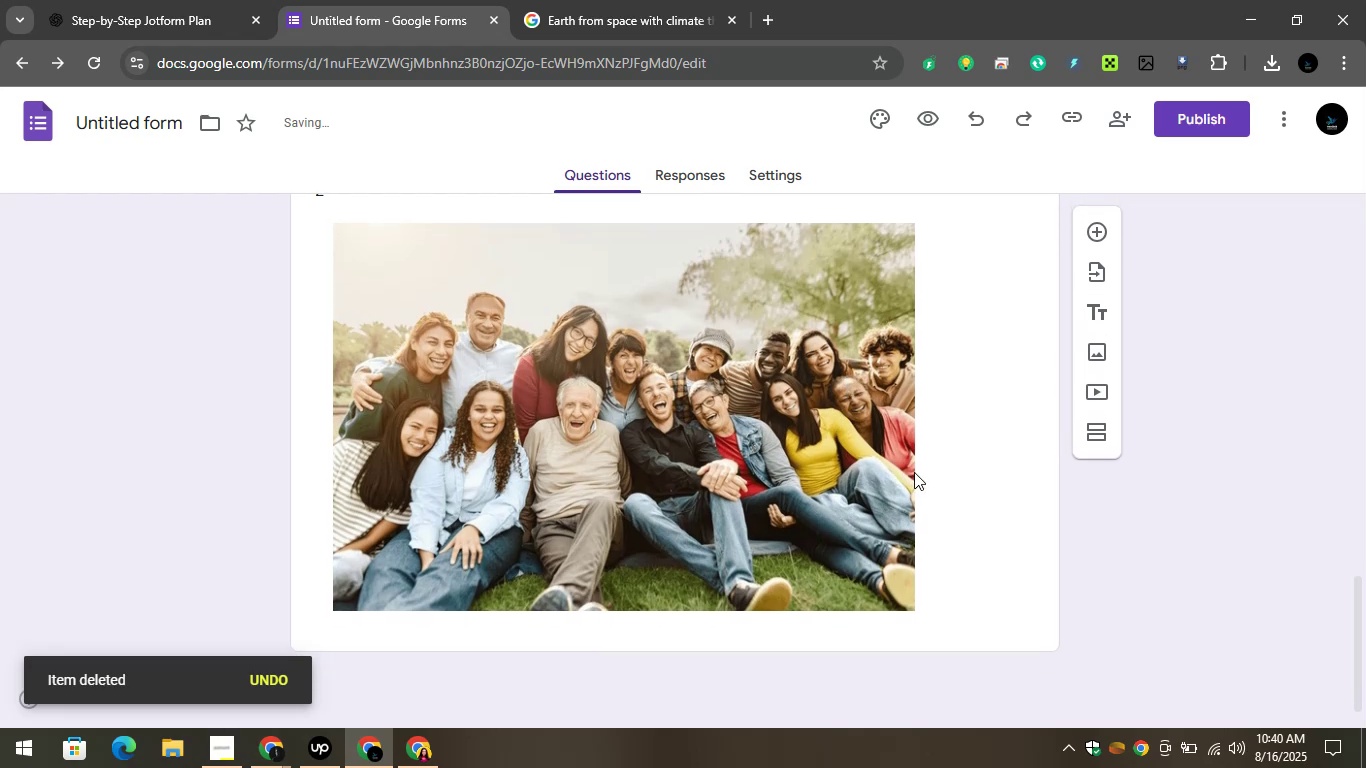 
left_click([940, 467])
 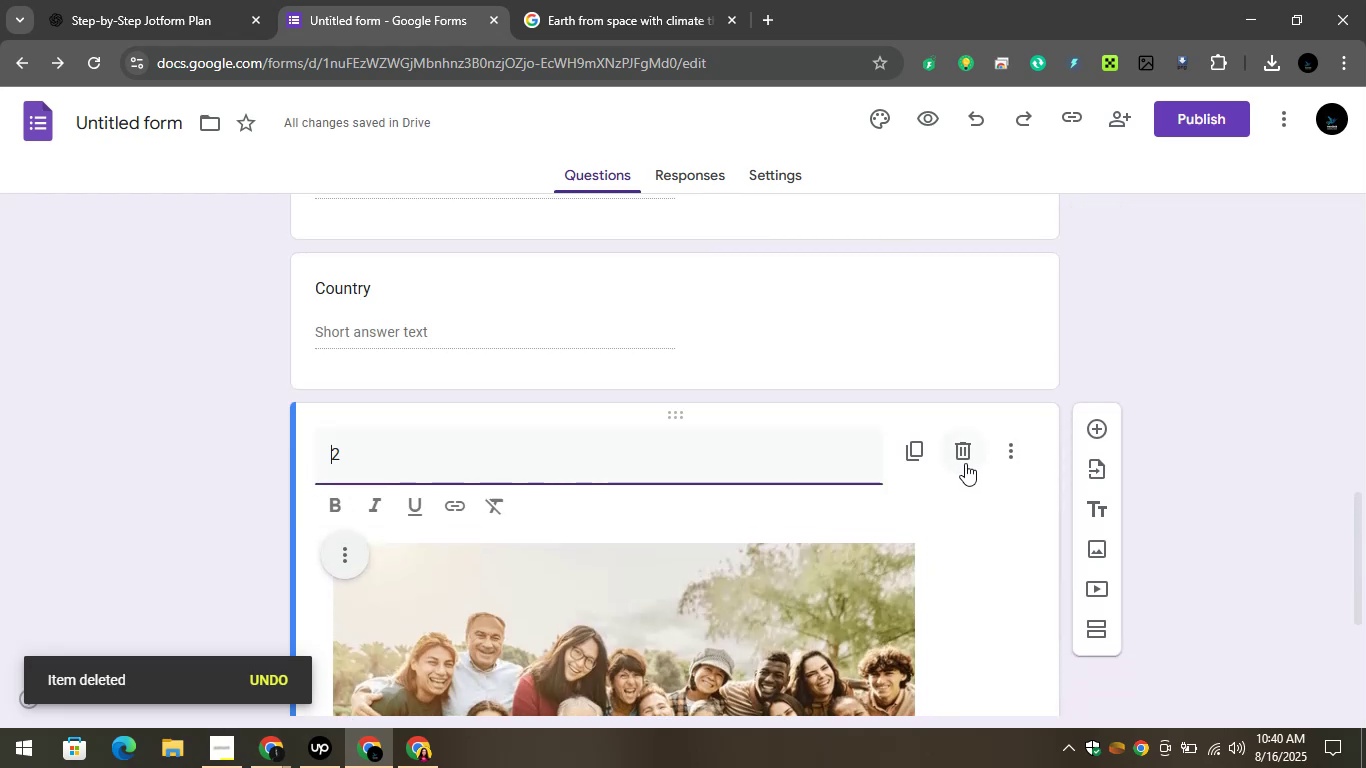 
scroll: coordinate [934, 359], scroll_direction: down, amount: 9.0
 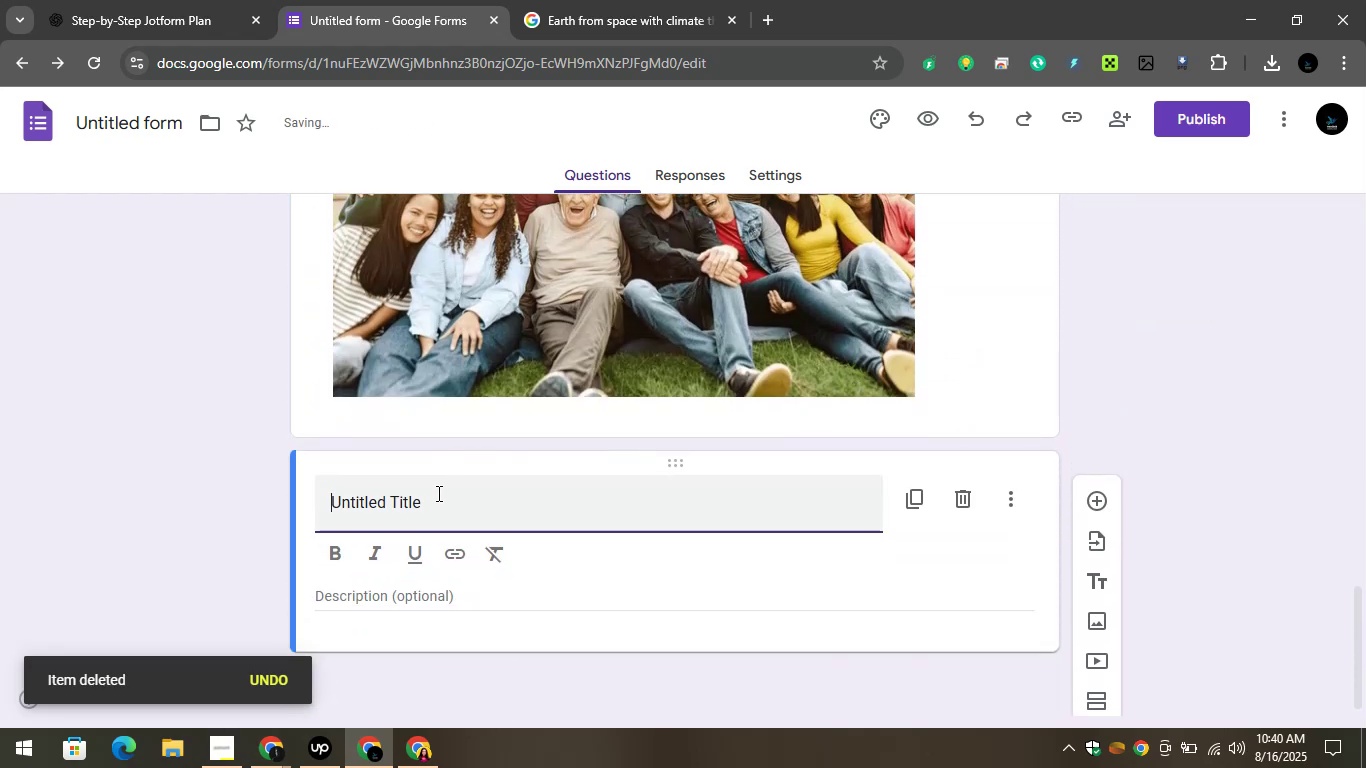 
key(Control+A)
 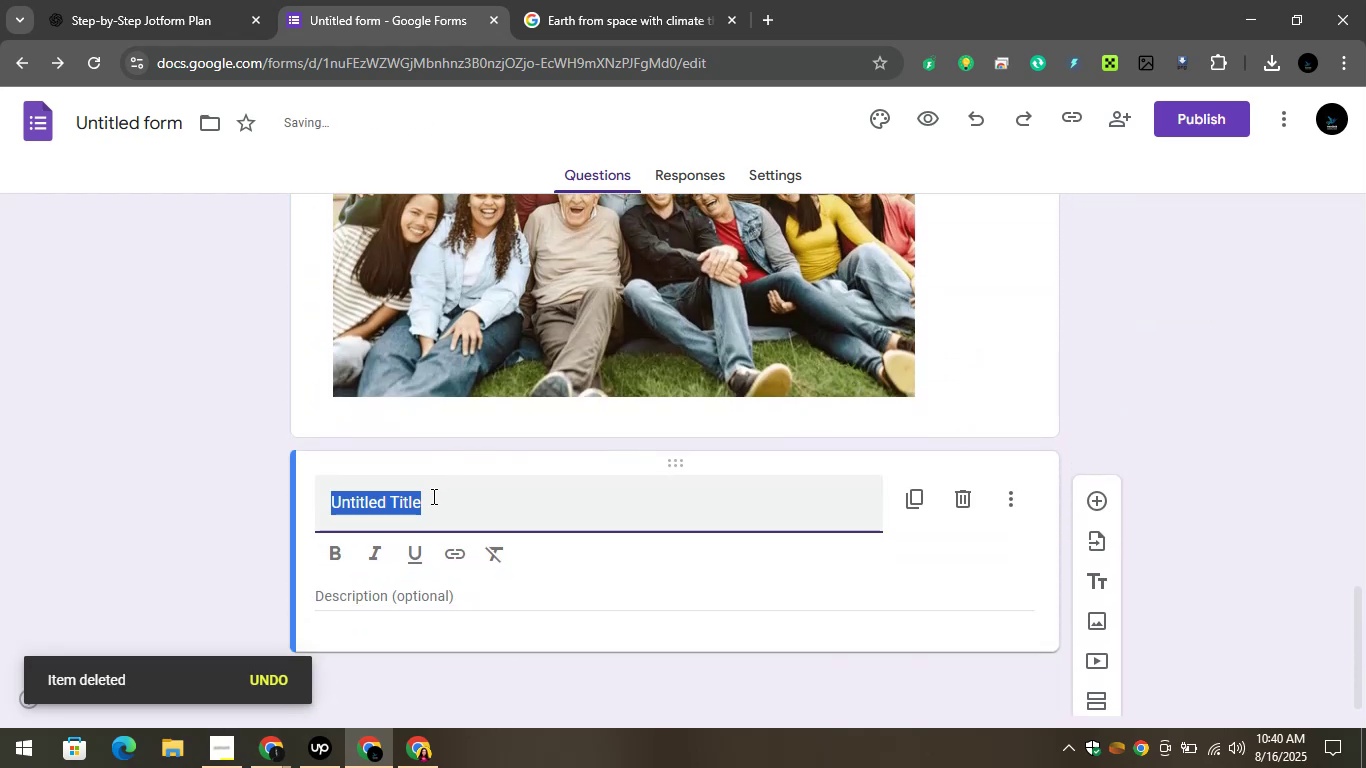 
key(Control+V)
 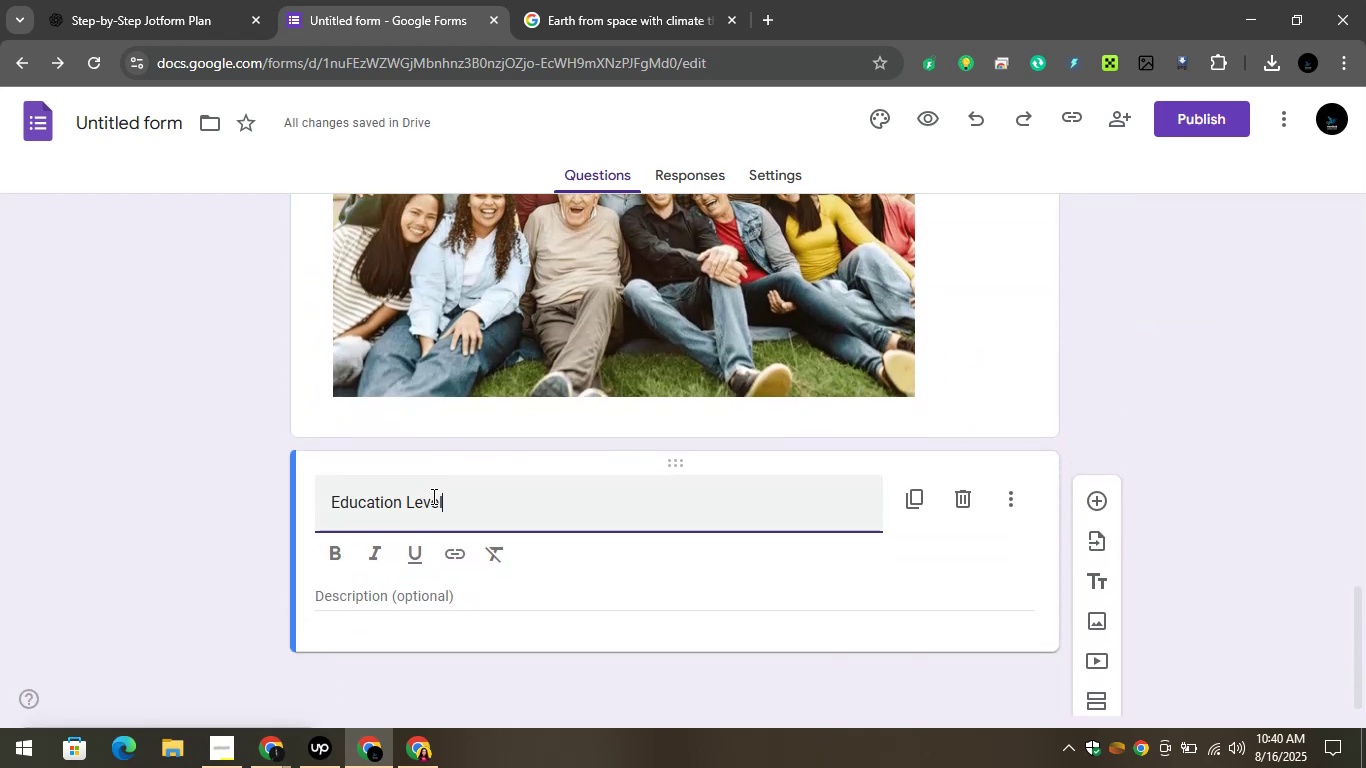 
key(Control+A)
 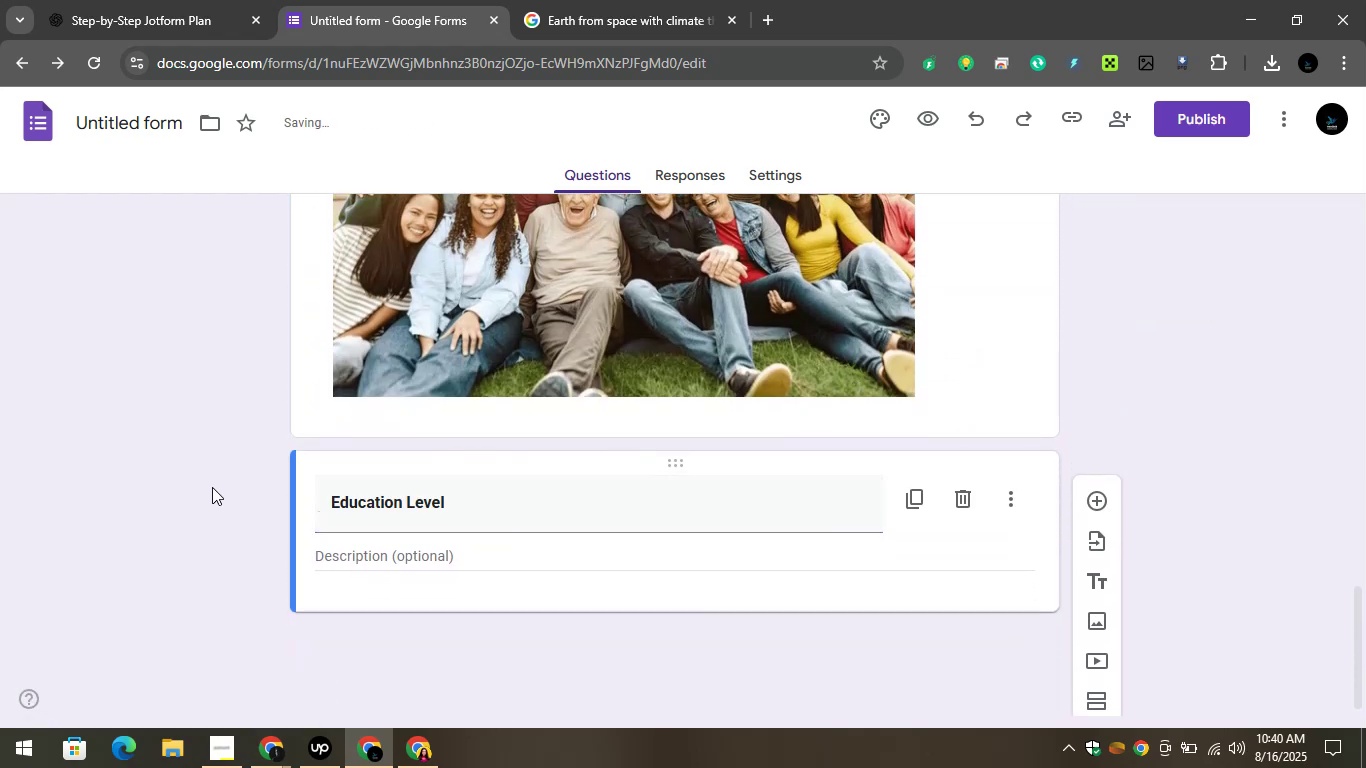 
left_click([1010, 501])
 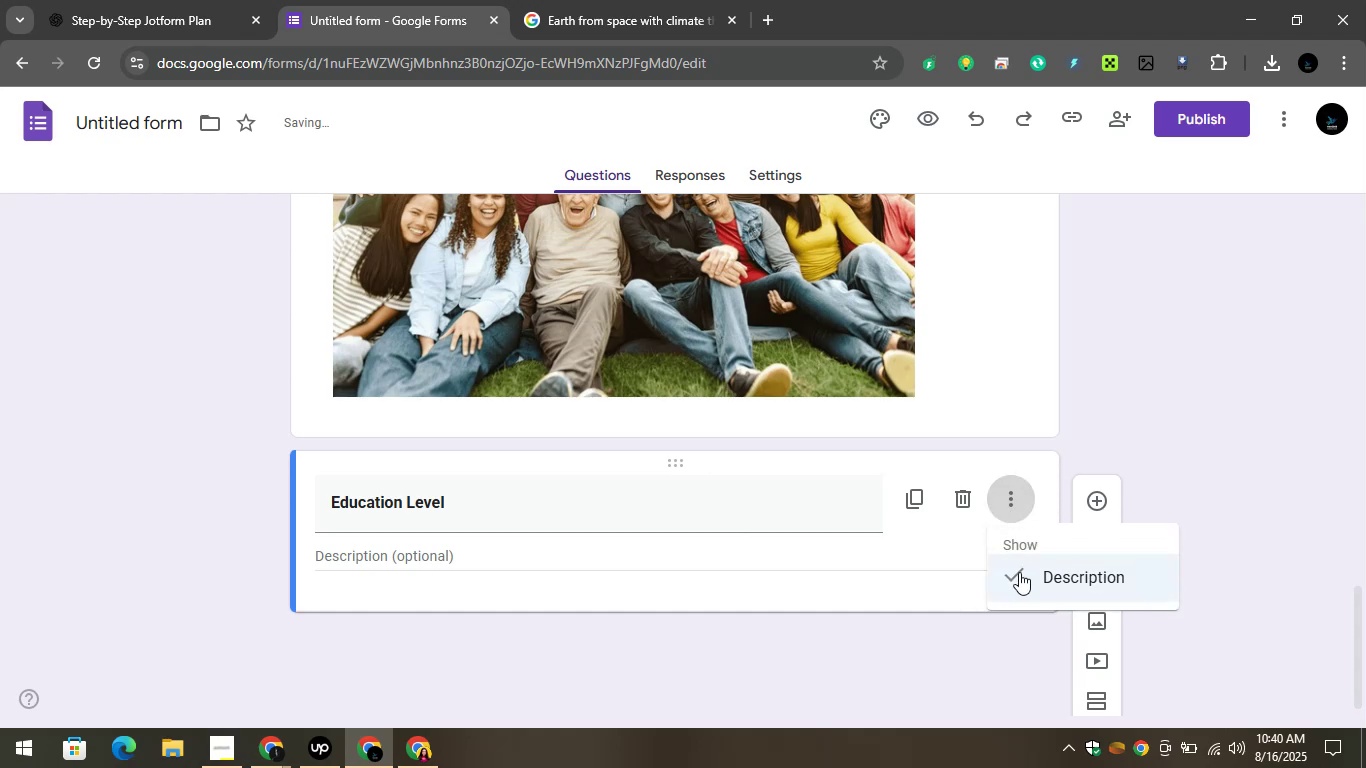 
left_click([1019, 572])
 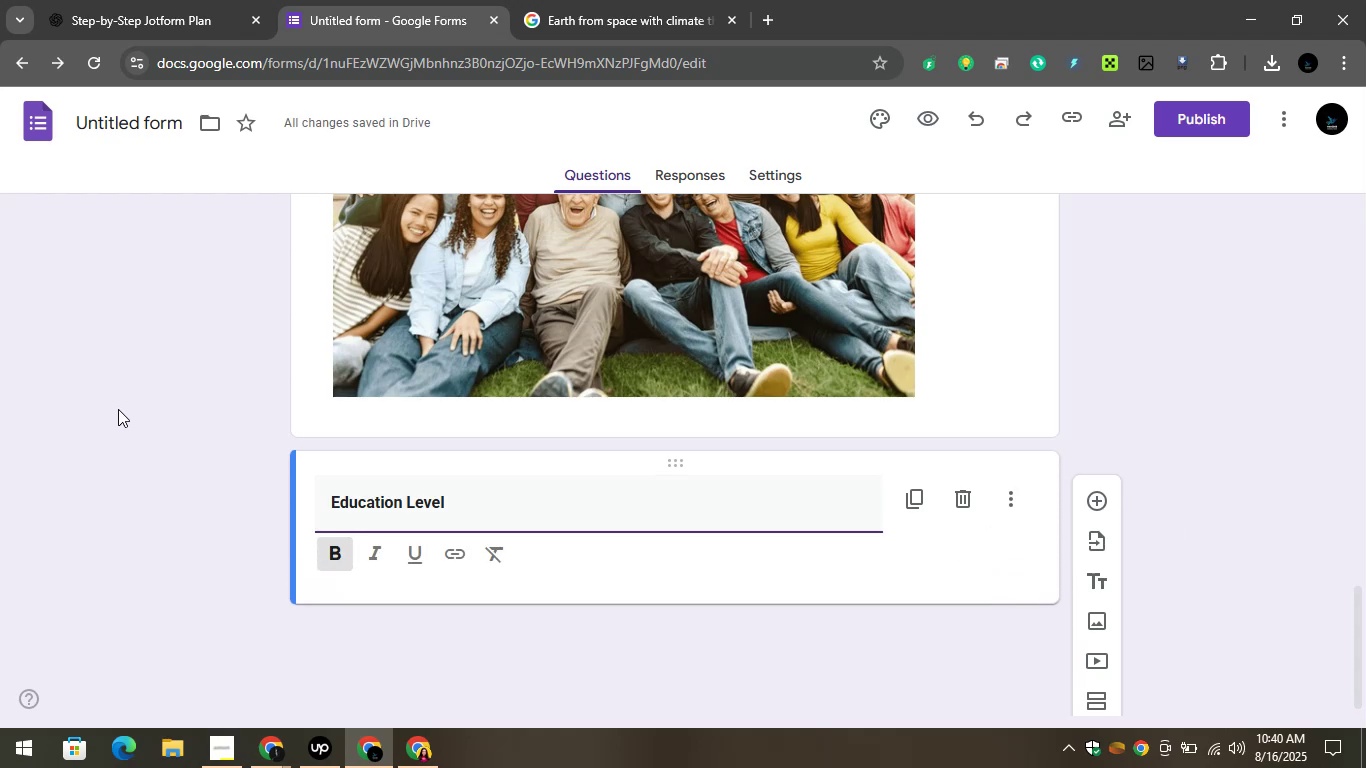 
left_click([121, 409])
 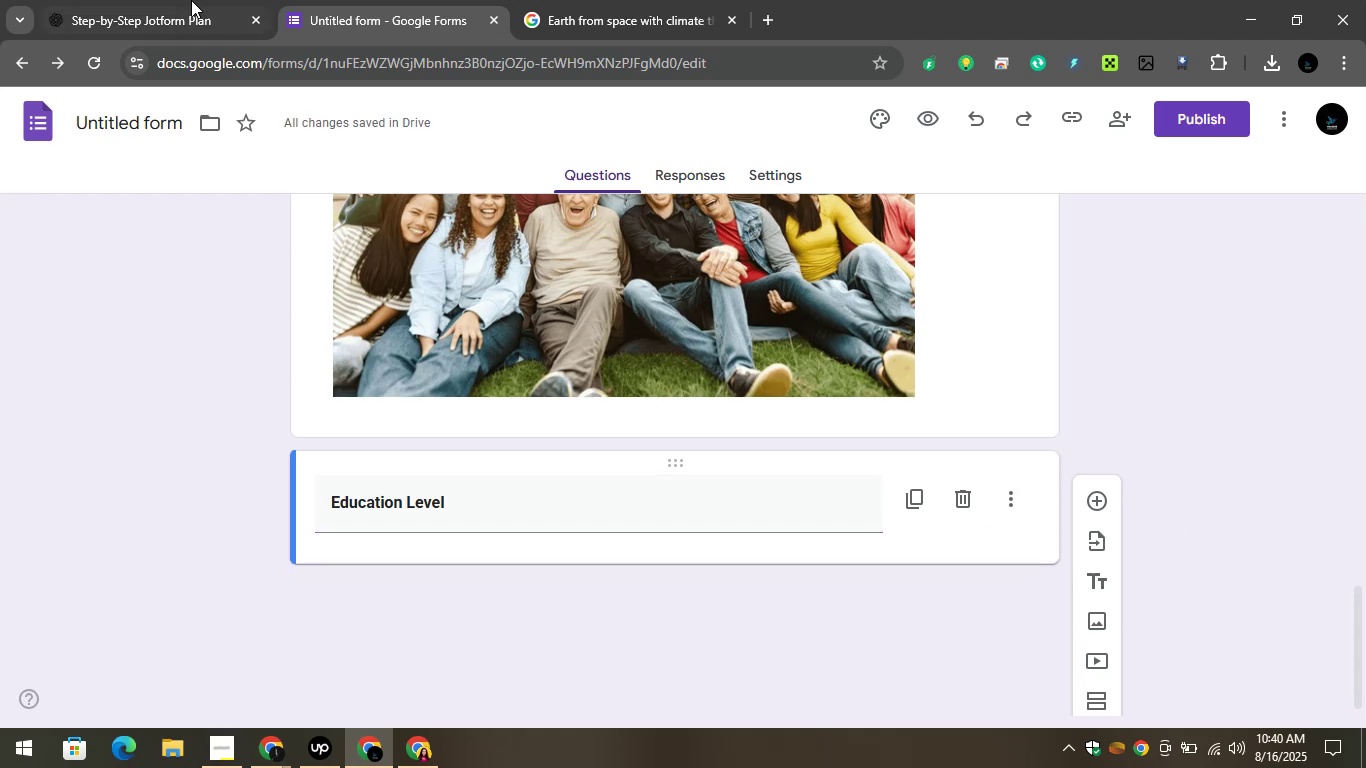 
left_click([198, 0])
 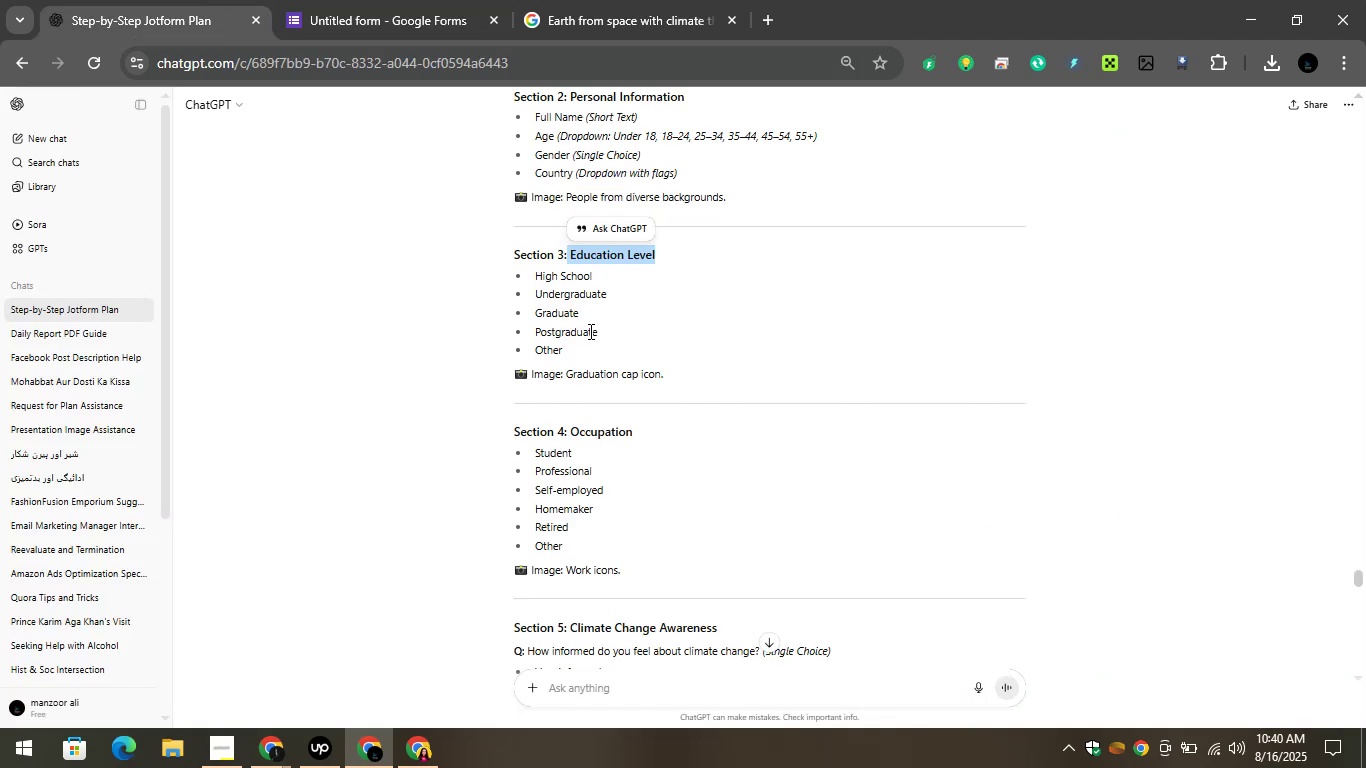 
left_click_drag(start_coordinate=[566, 353], to_coordinate=[530, 279])
 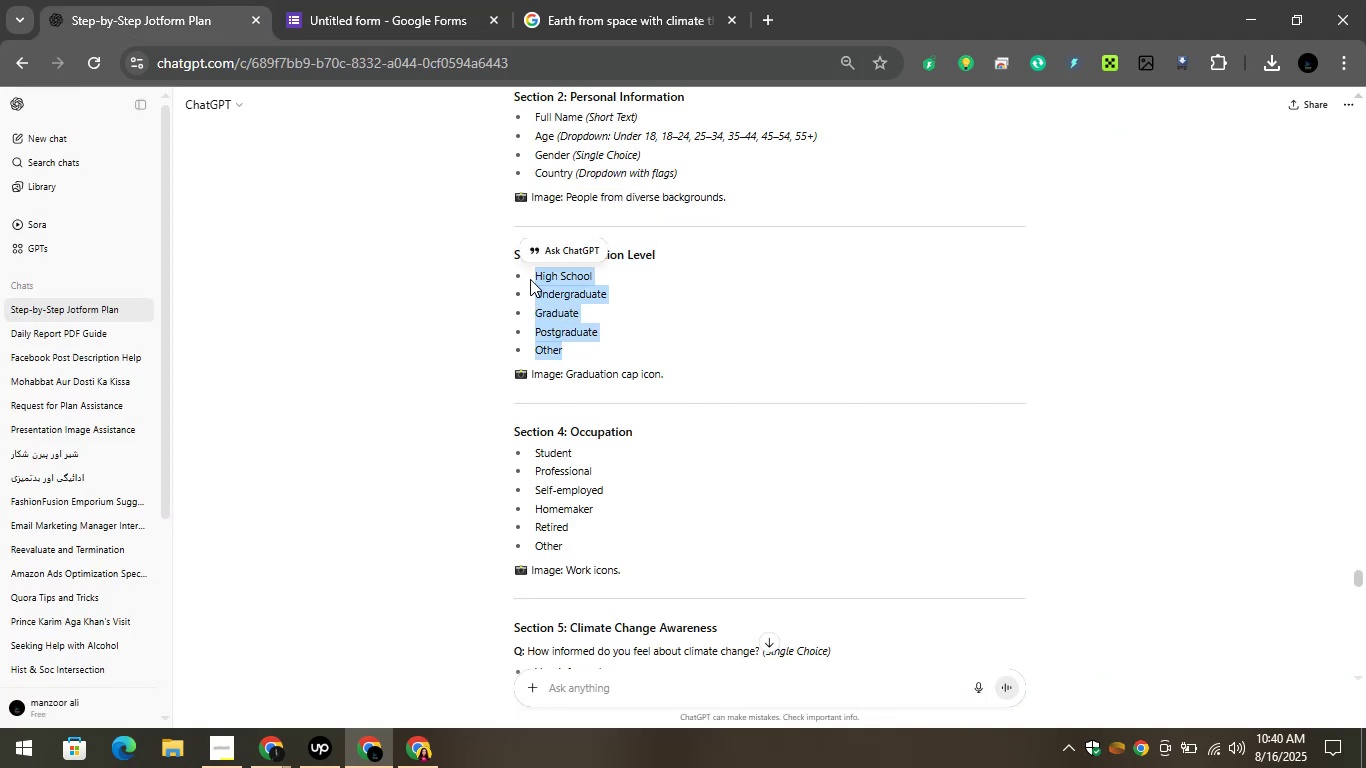 
key(Control+C)
 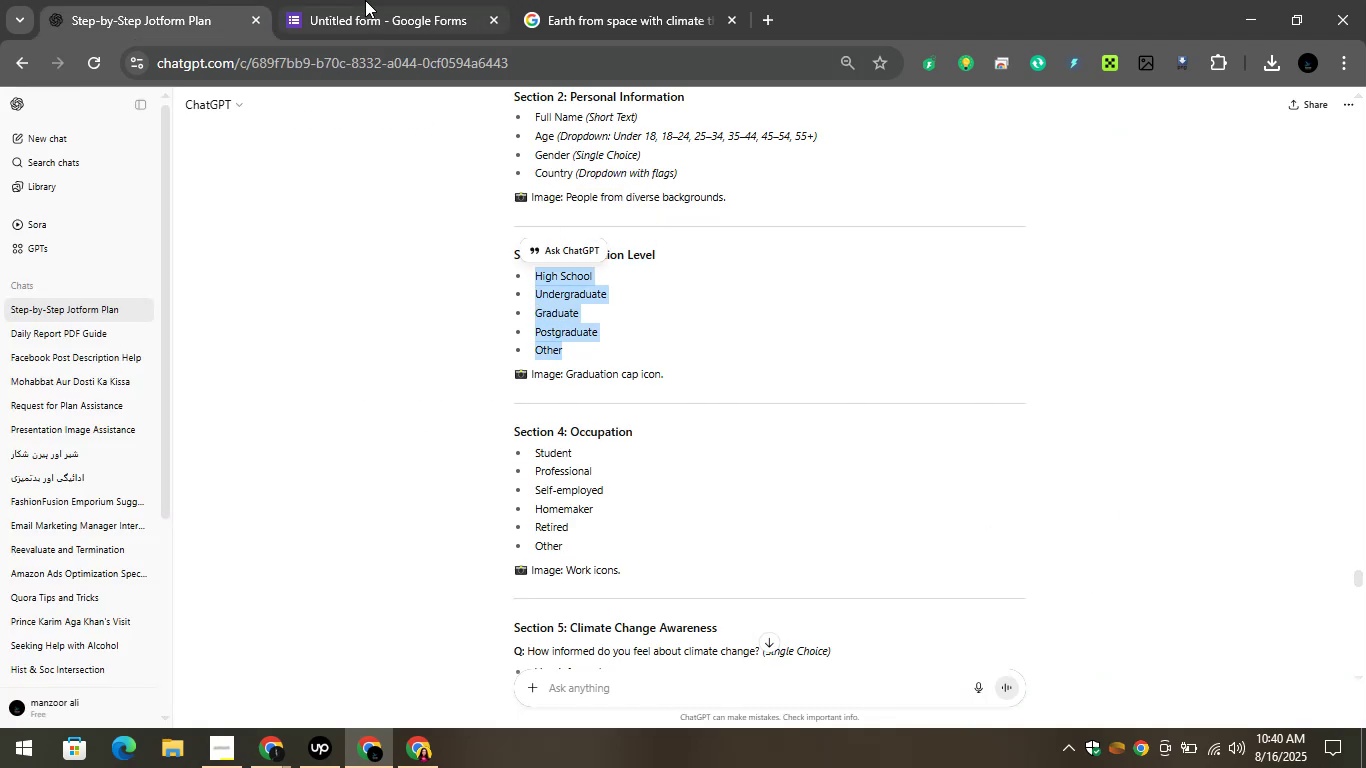 
left_click([365, 0])
 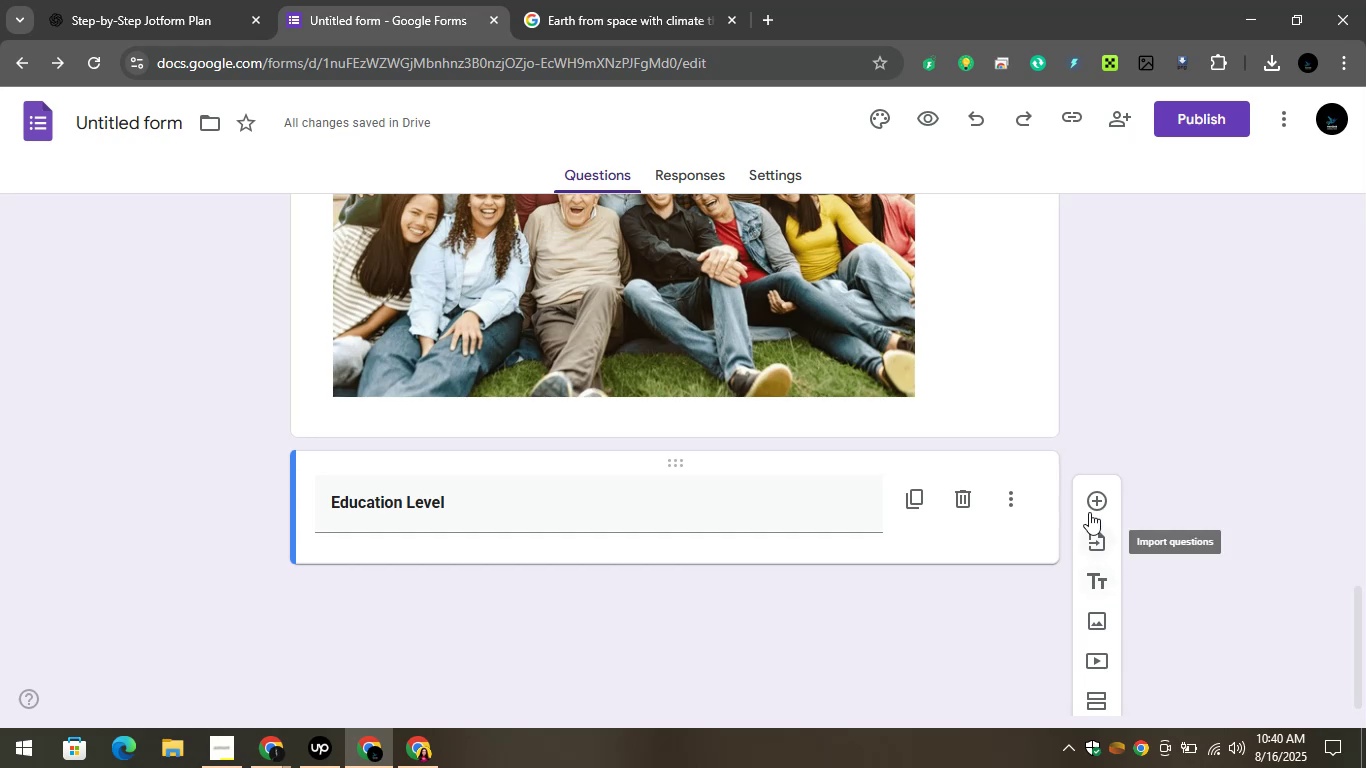 
left_click([1098, 502])
 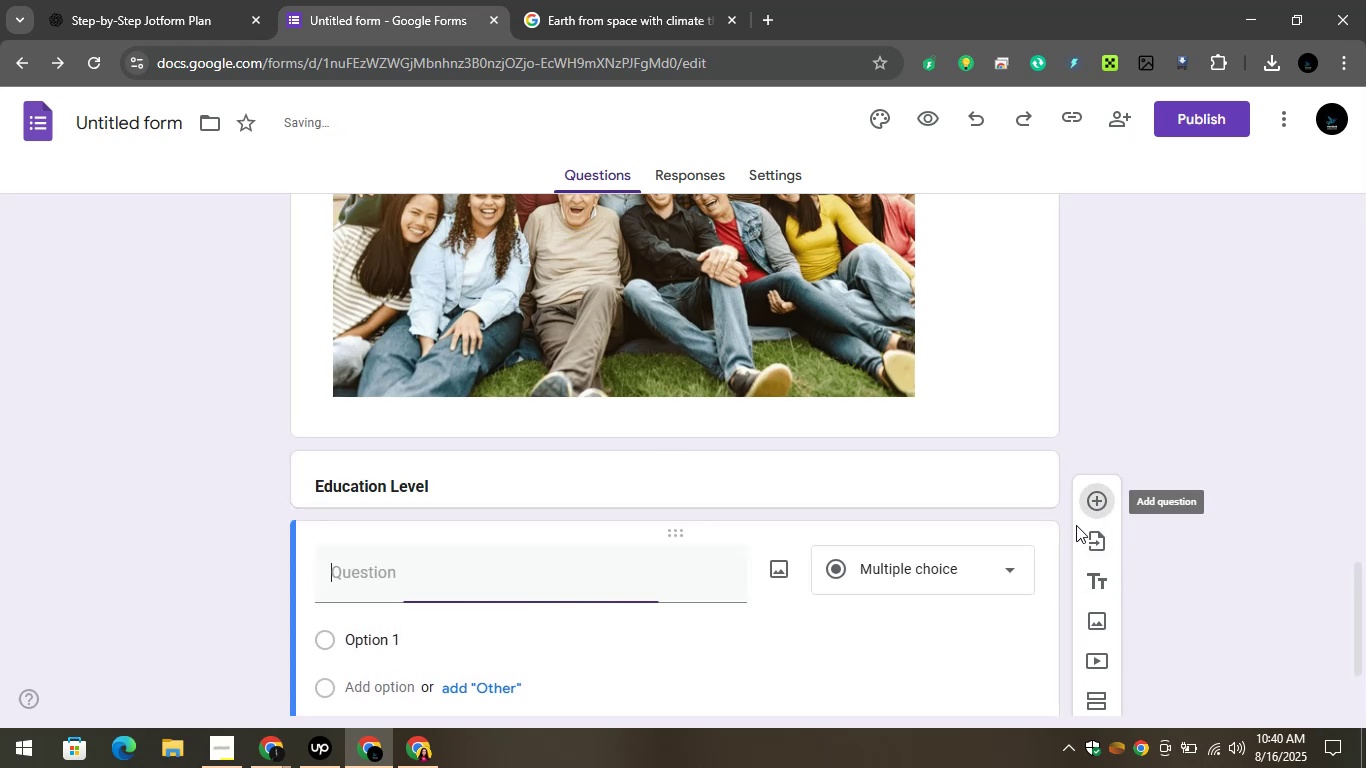 
scroll: coordinate [1018, 530], scroll_direction: down, amount: 3.0
 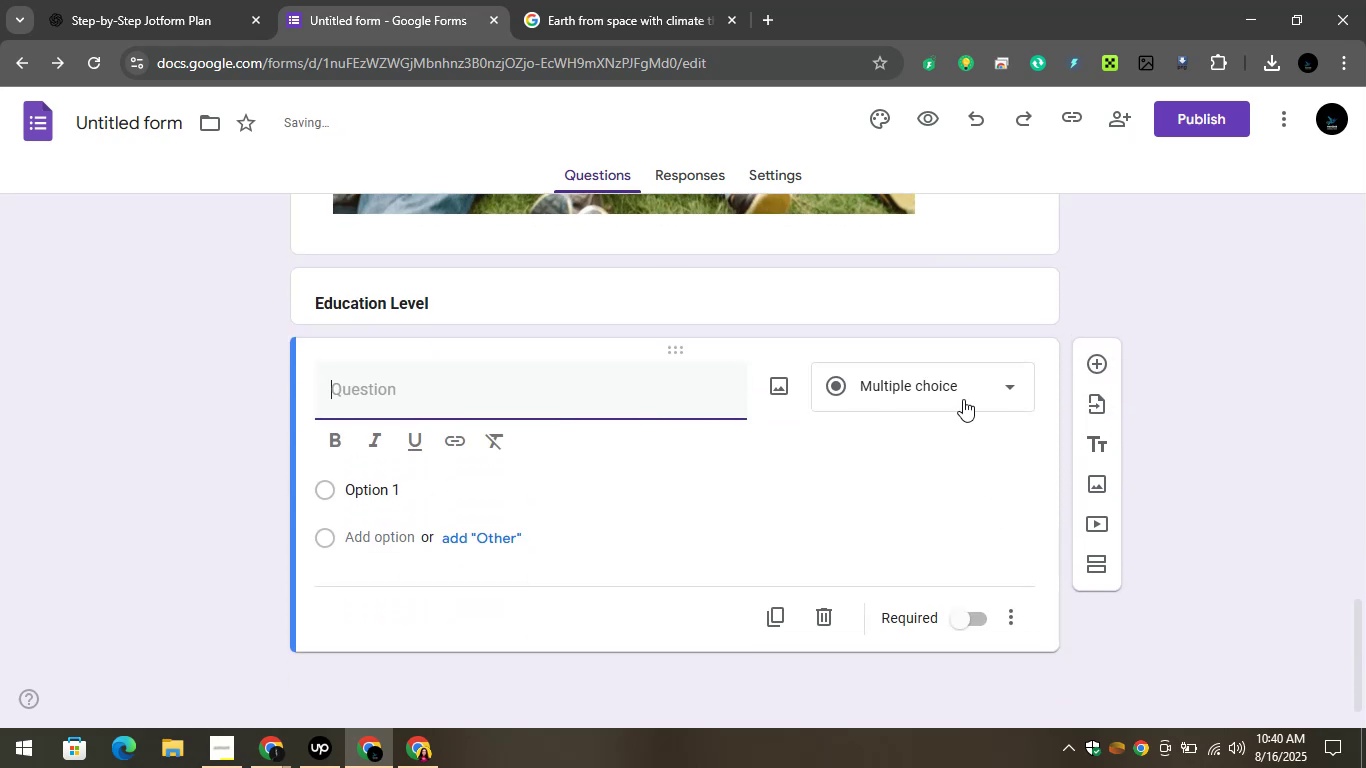 
left_click([963, 399])
 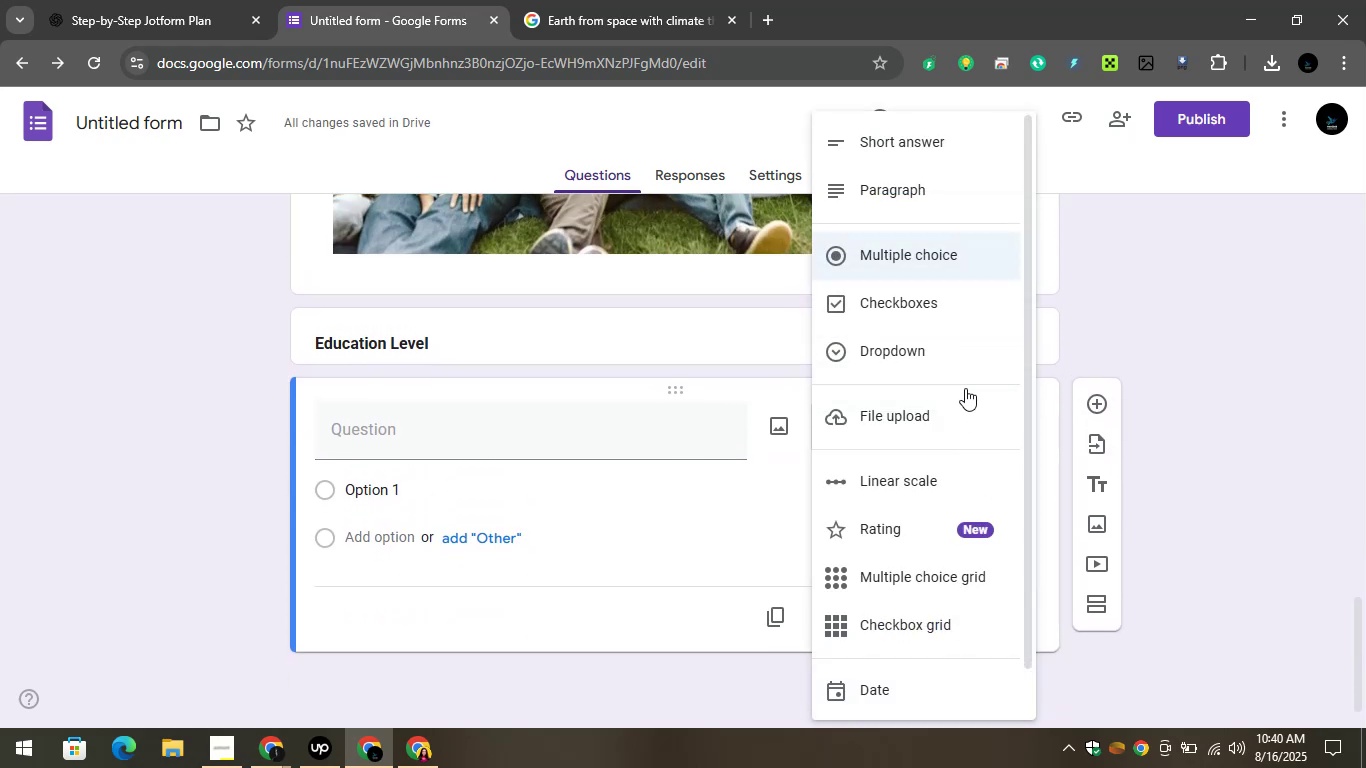 
left_click([914, 331])
 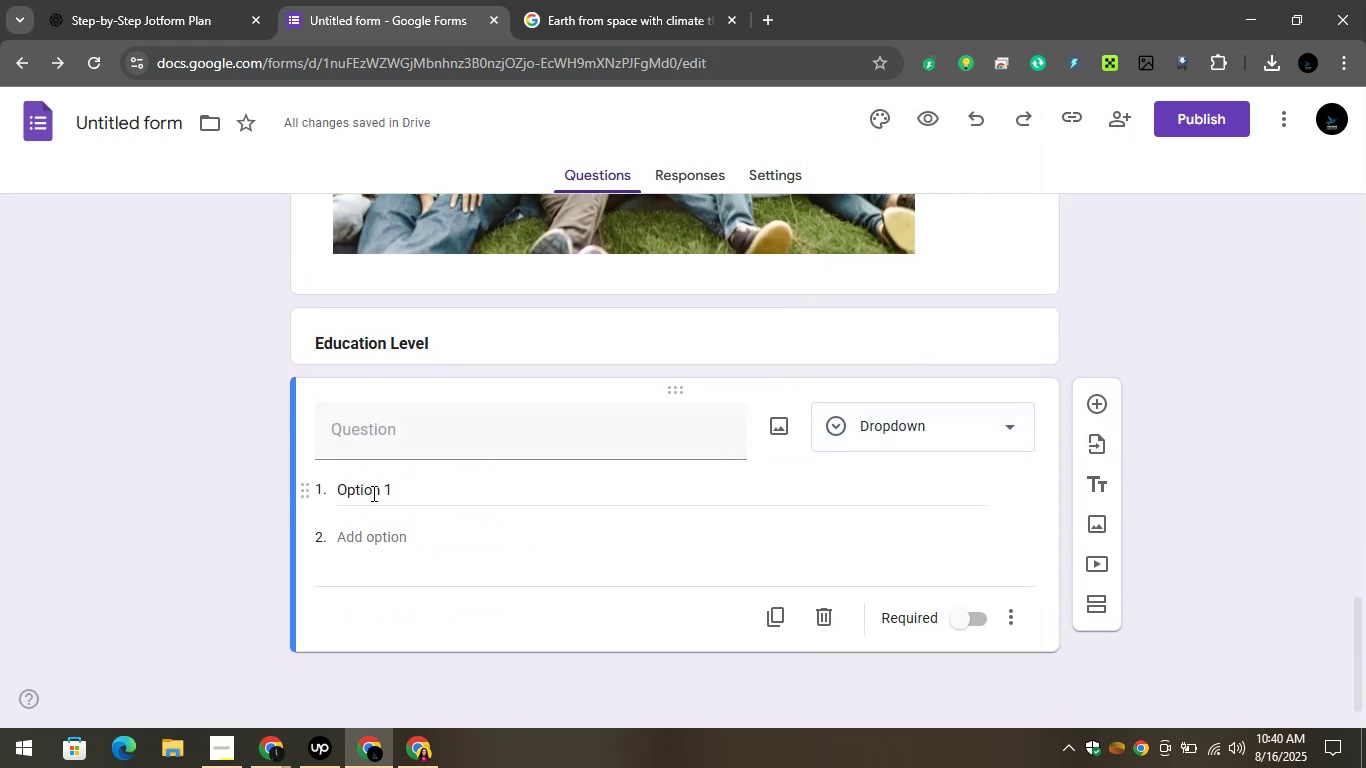 
left_click([373, 491])
 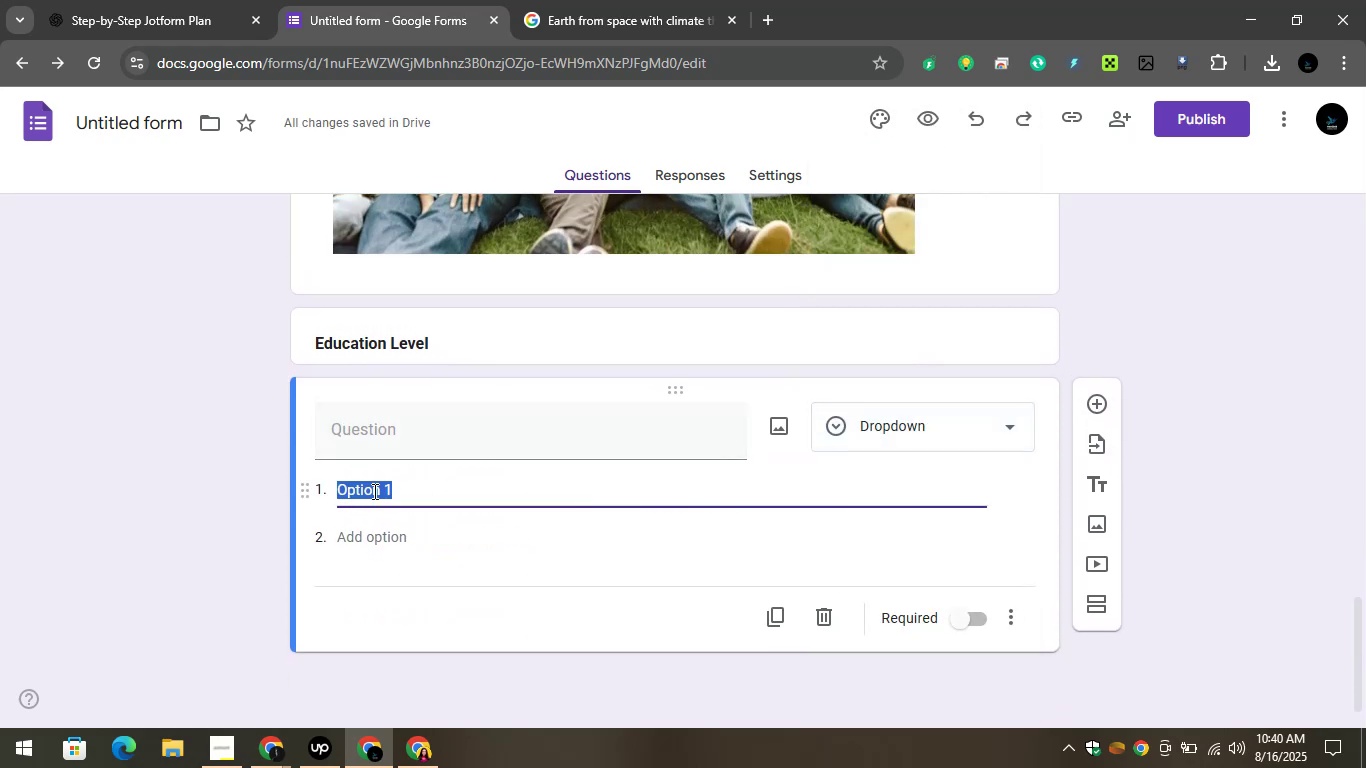 
key(Control+V)
 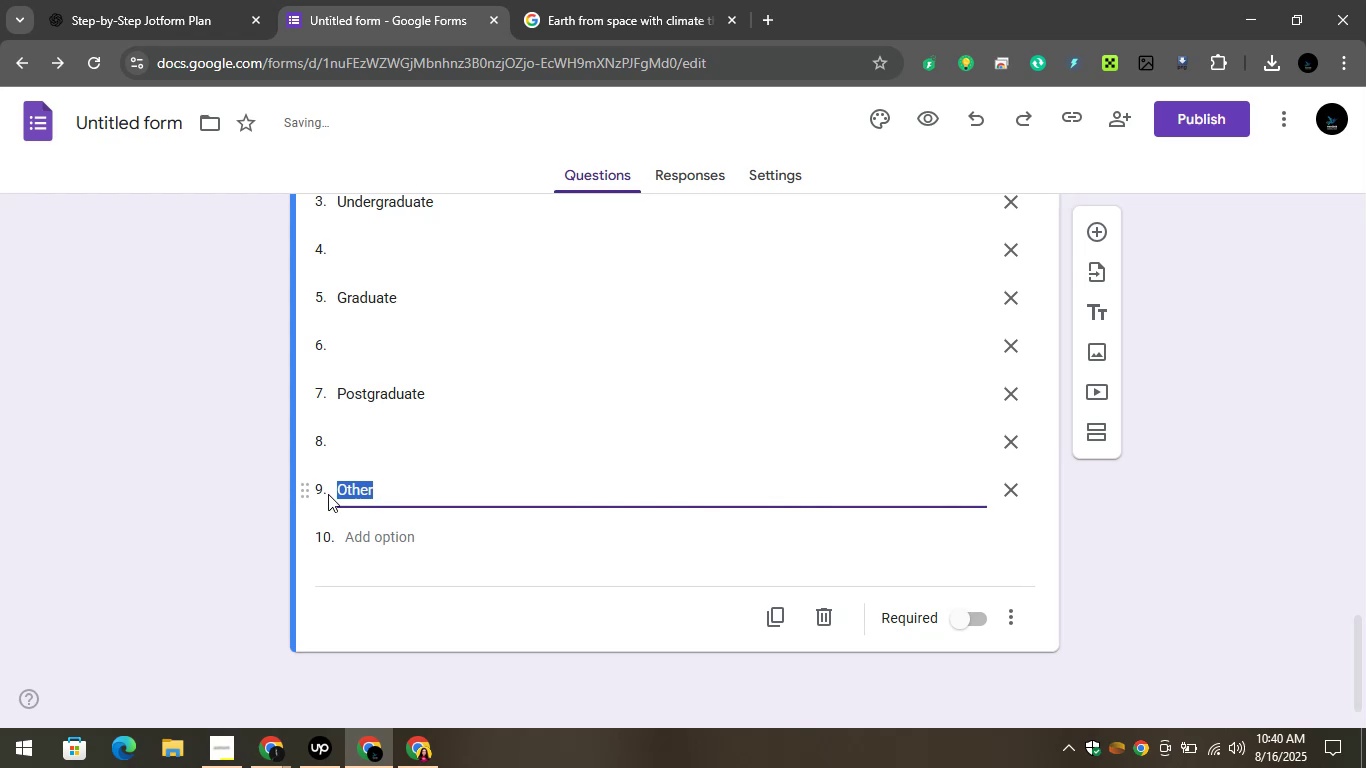 
left_click([246, 478])
 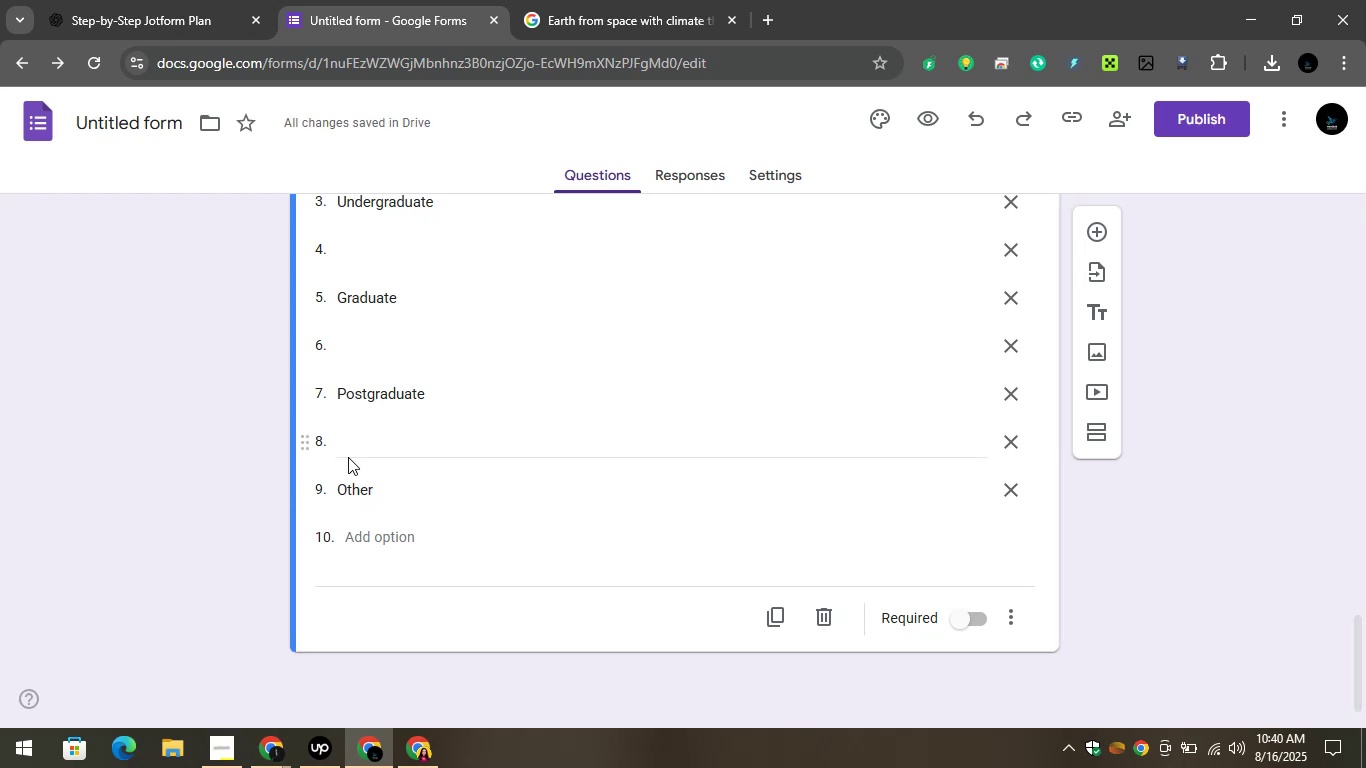 
left_click([355, 447])
 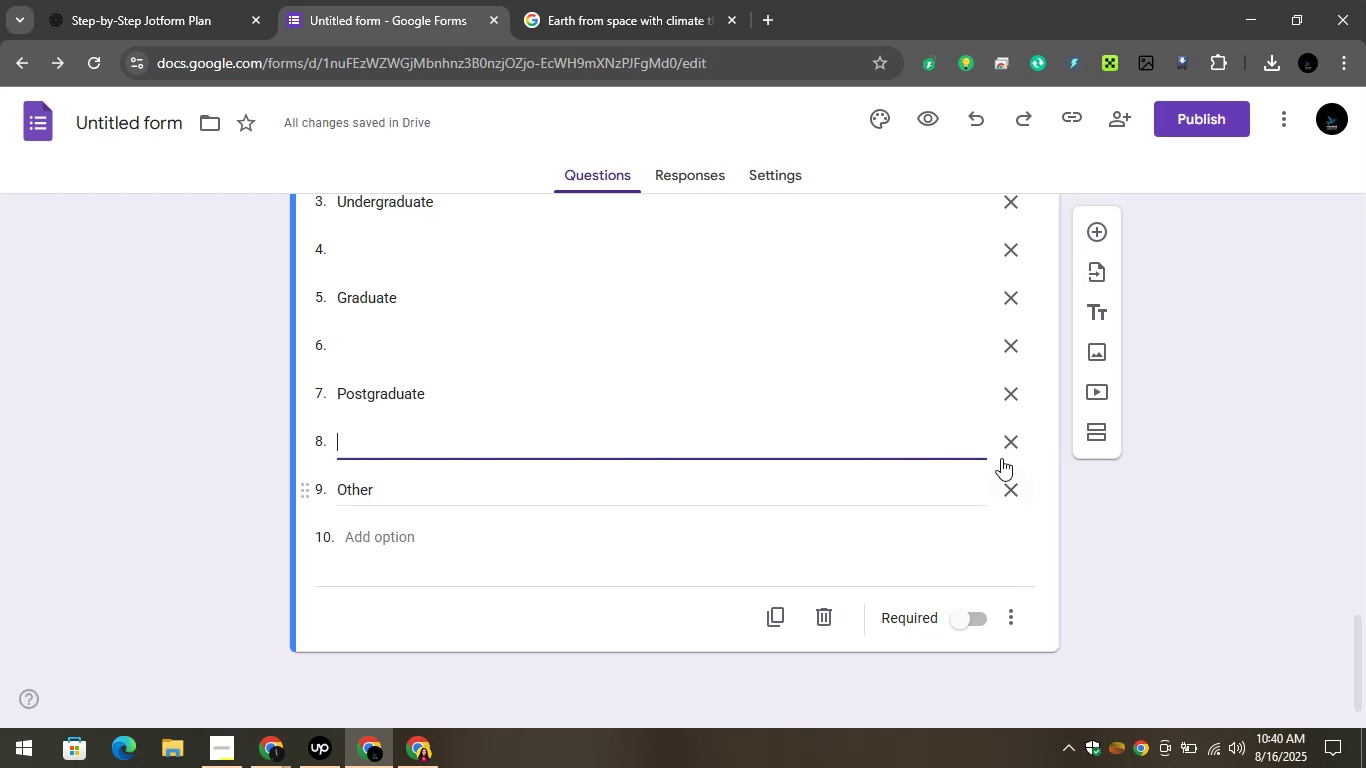 
left_click([1006, 440])
 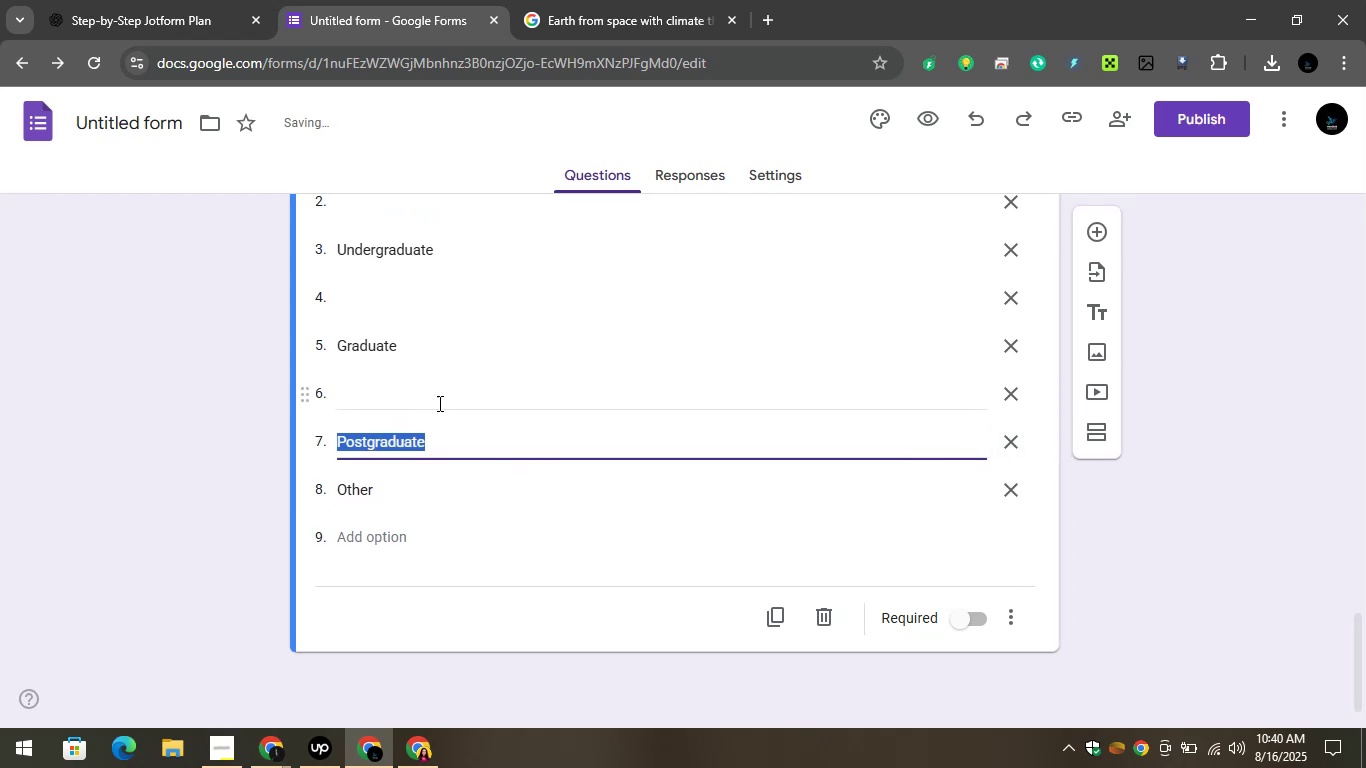 
left_click([446, 391])
 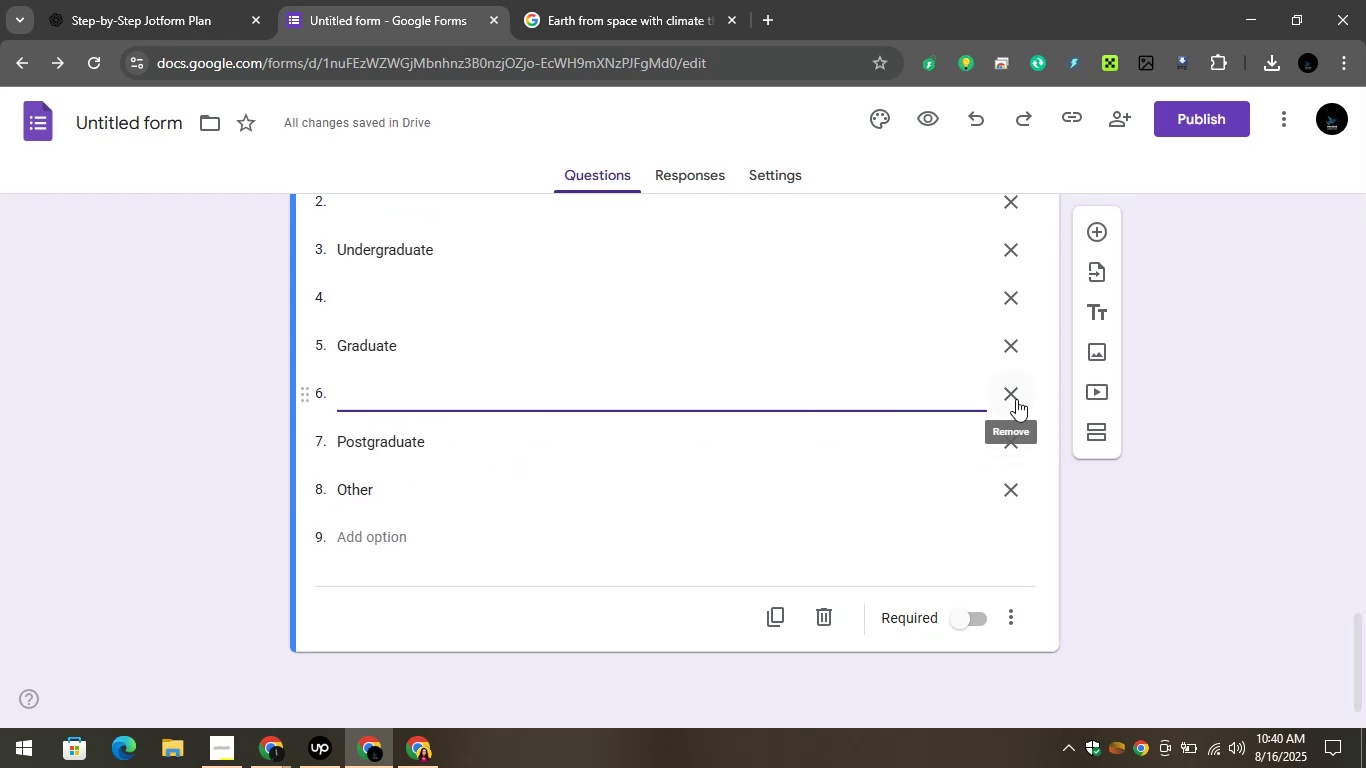 
left_click([1015, 396])
 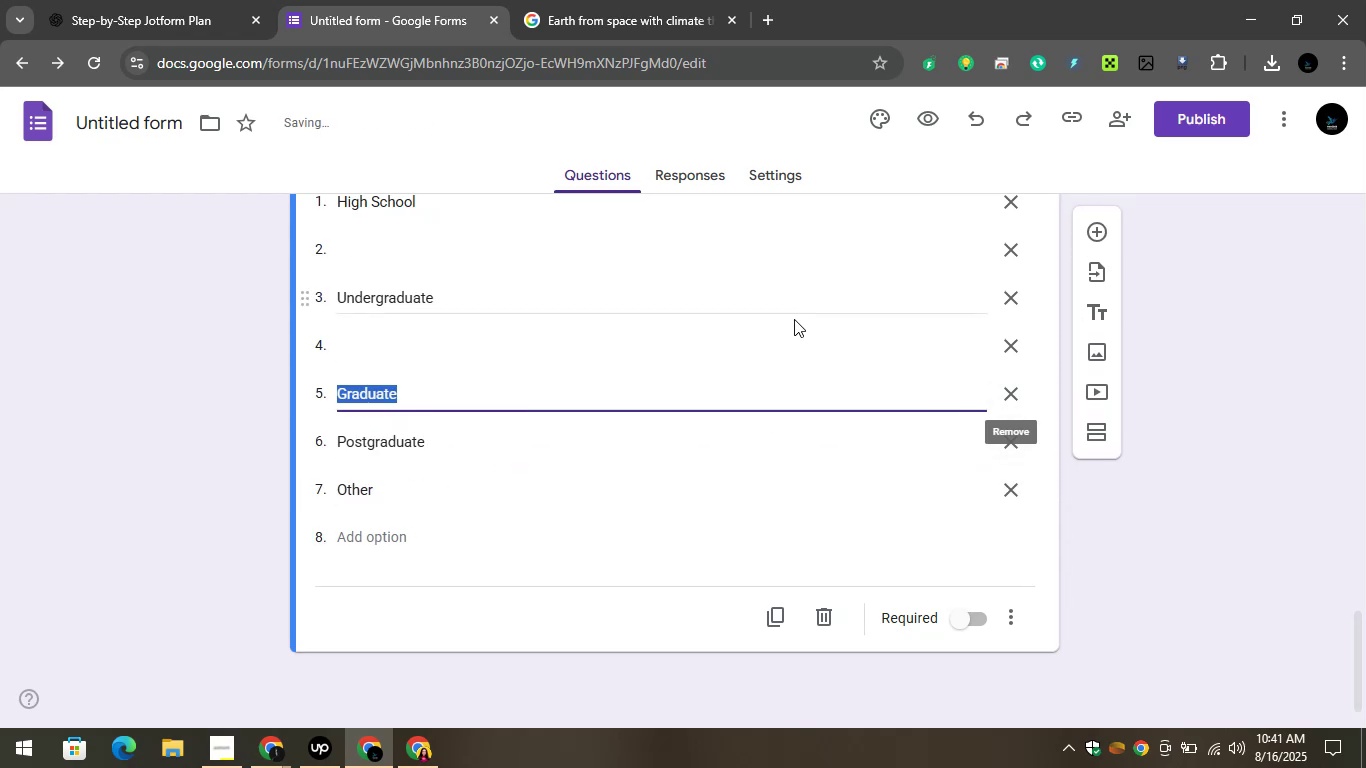 
left_click([748, 351])
 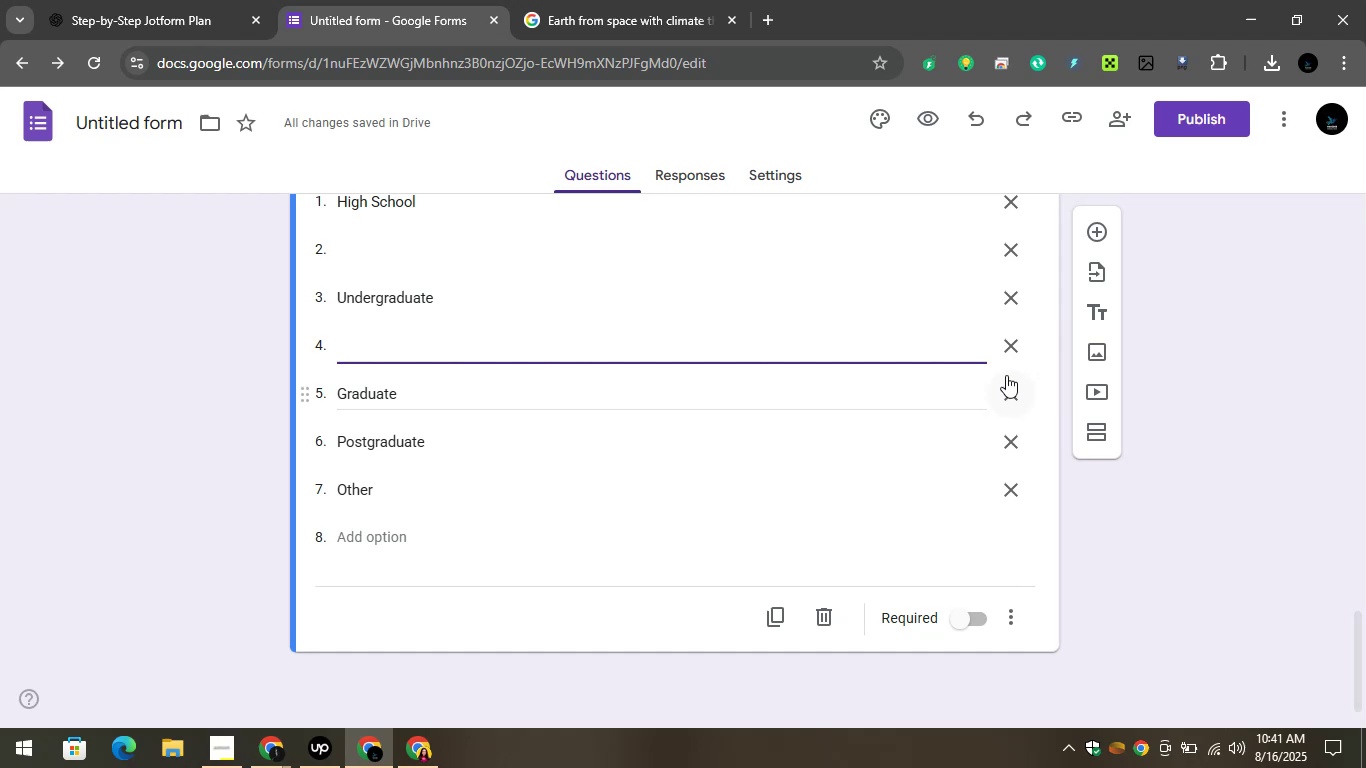 
left_click([1011, 349])
 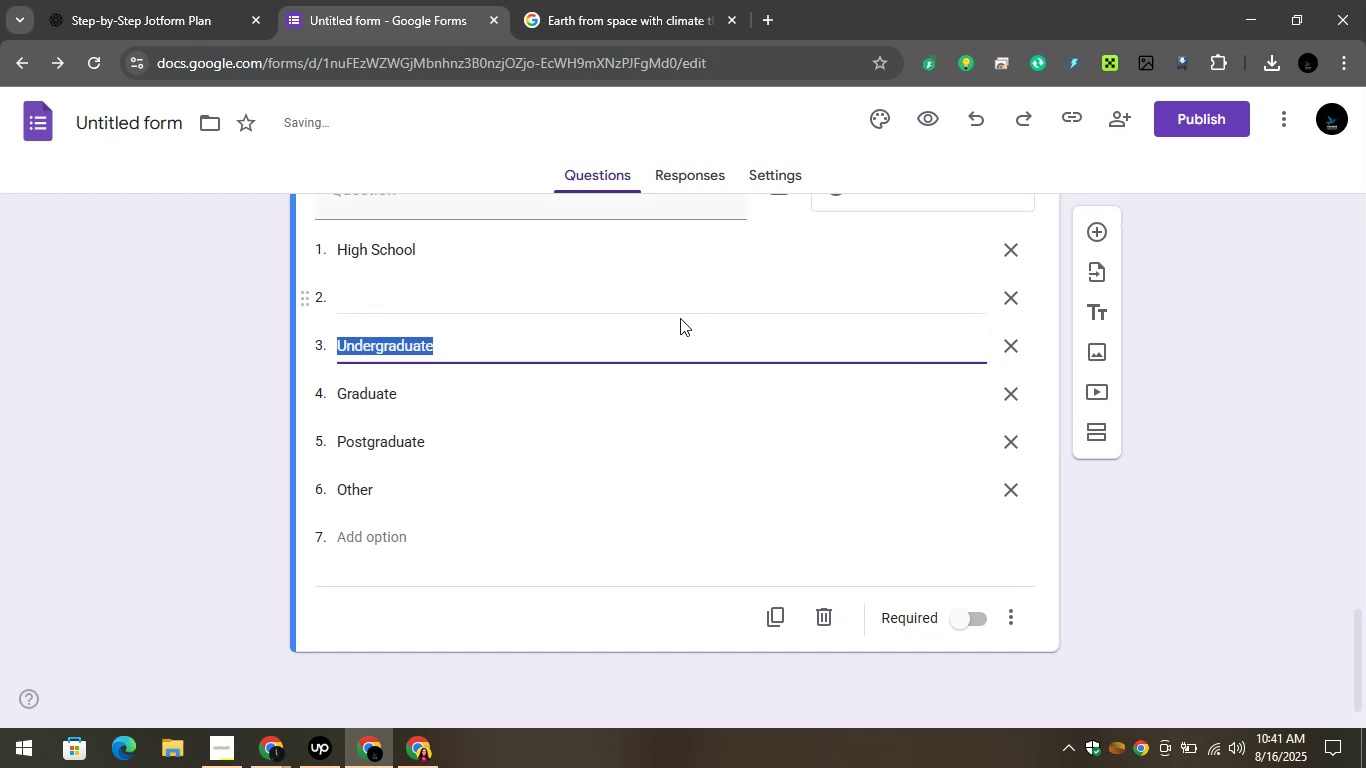 
left_click([673, 308])
 